 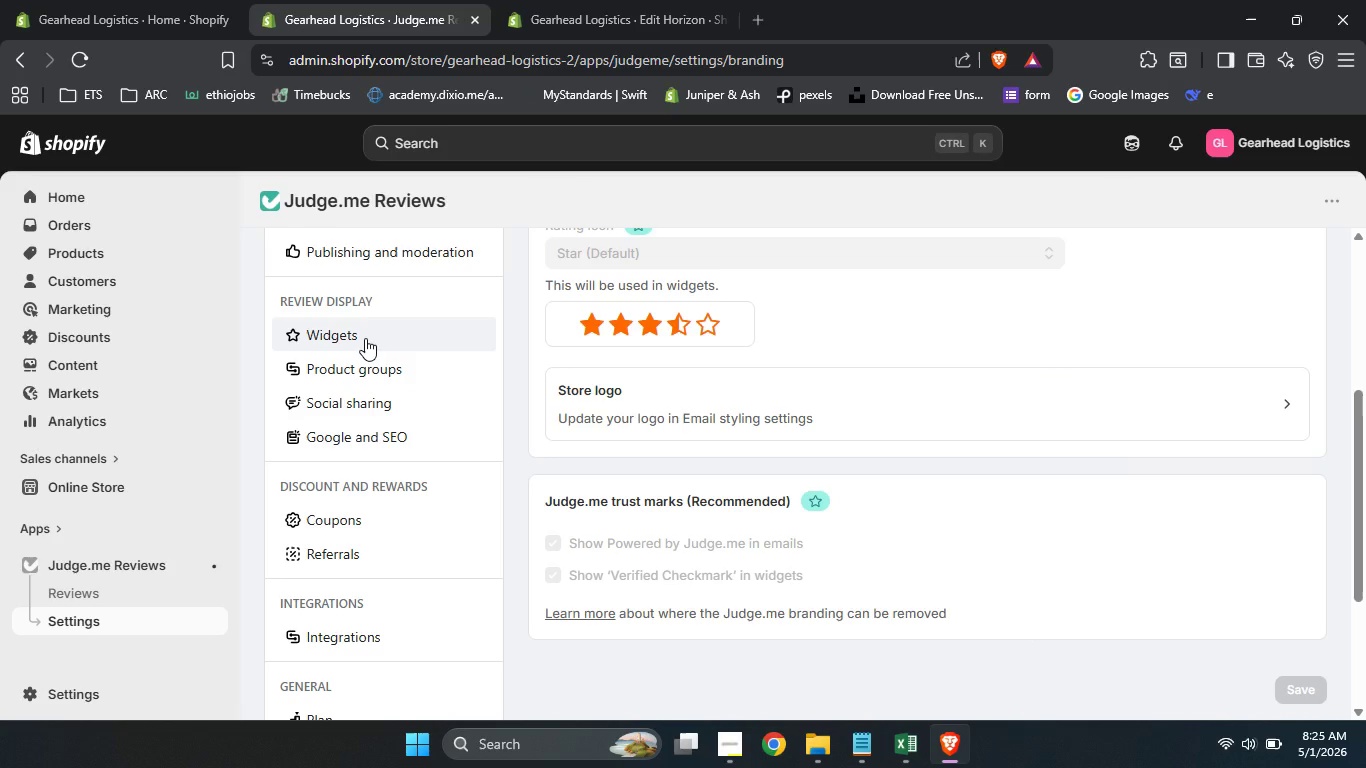 
left_click([365, 338])
 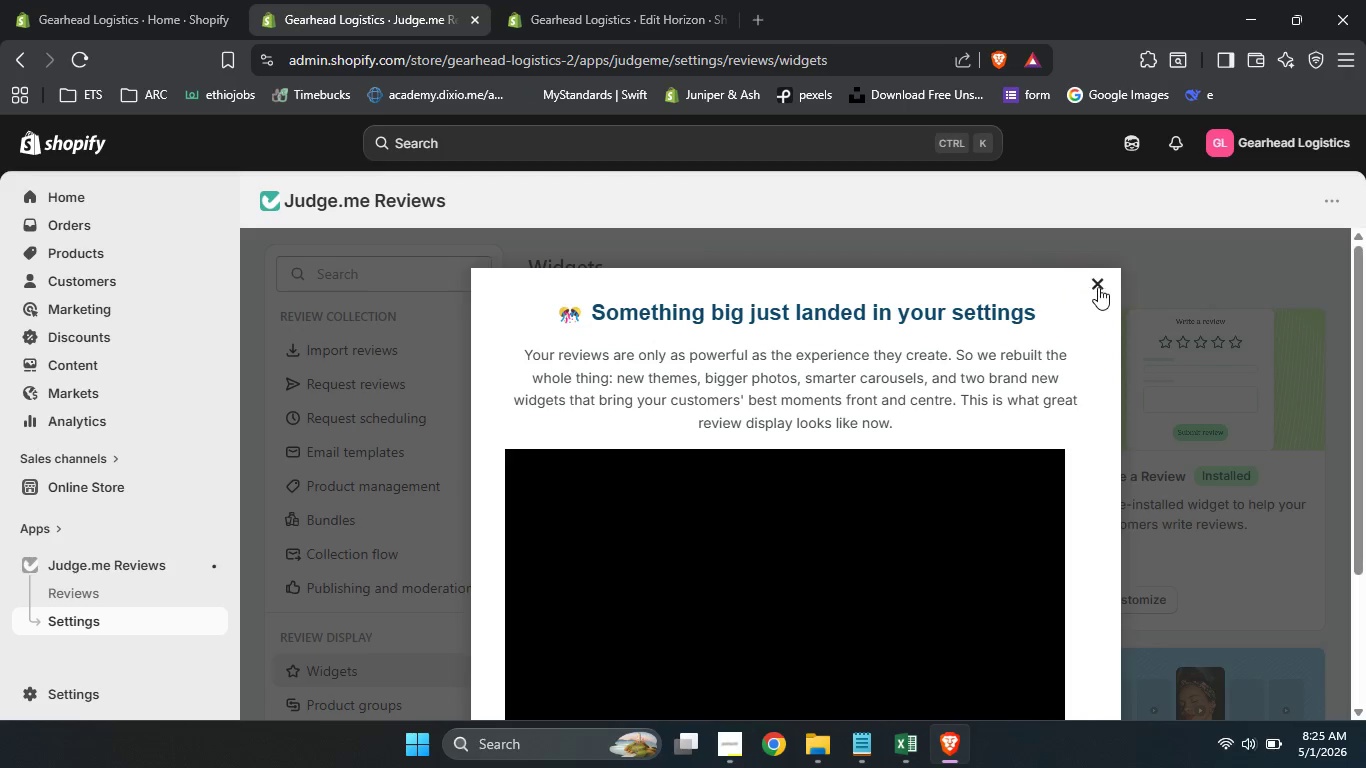 
wait(5.02)
 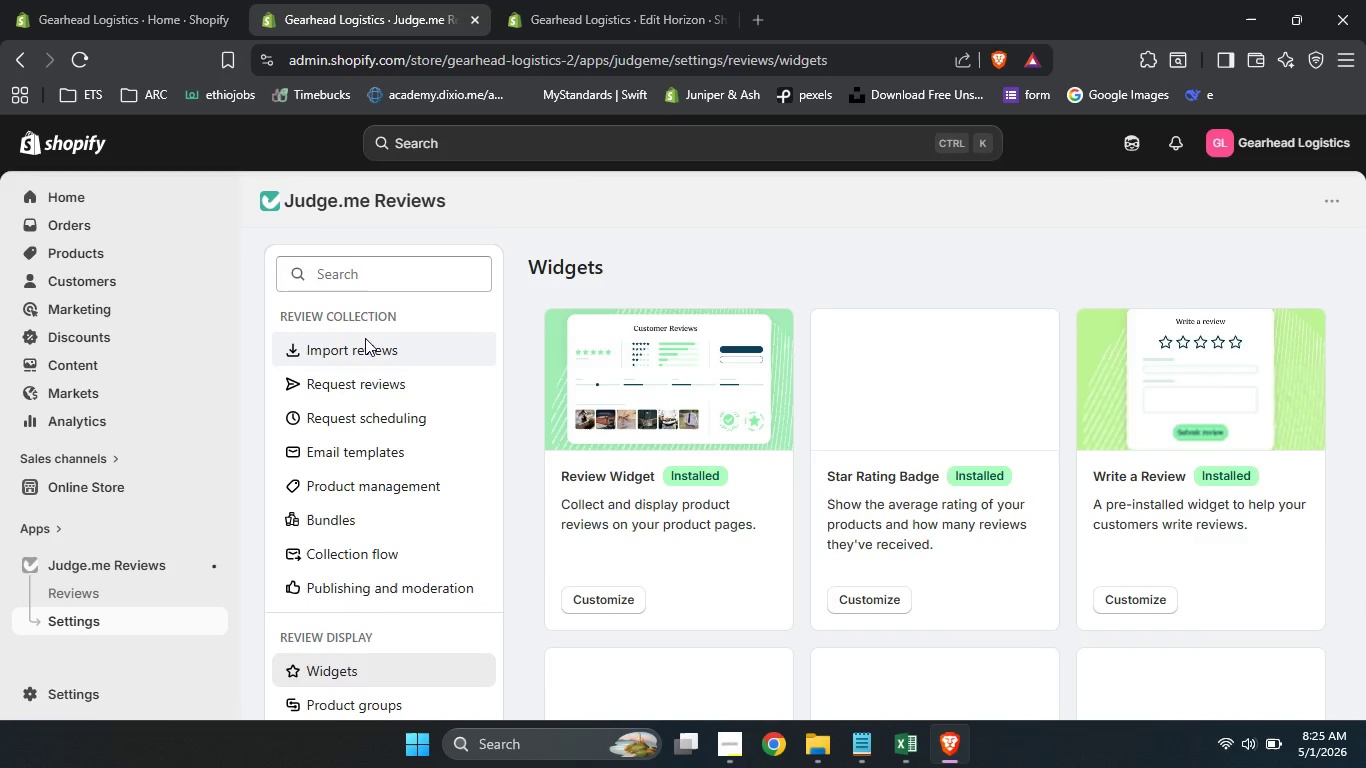 
left_click([1098, 287])
 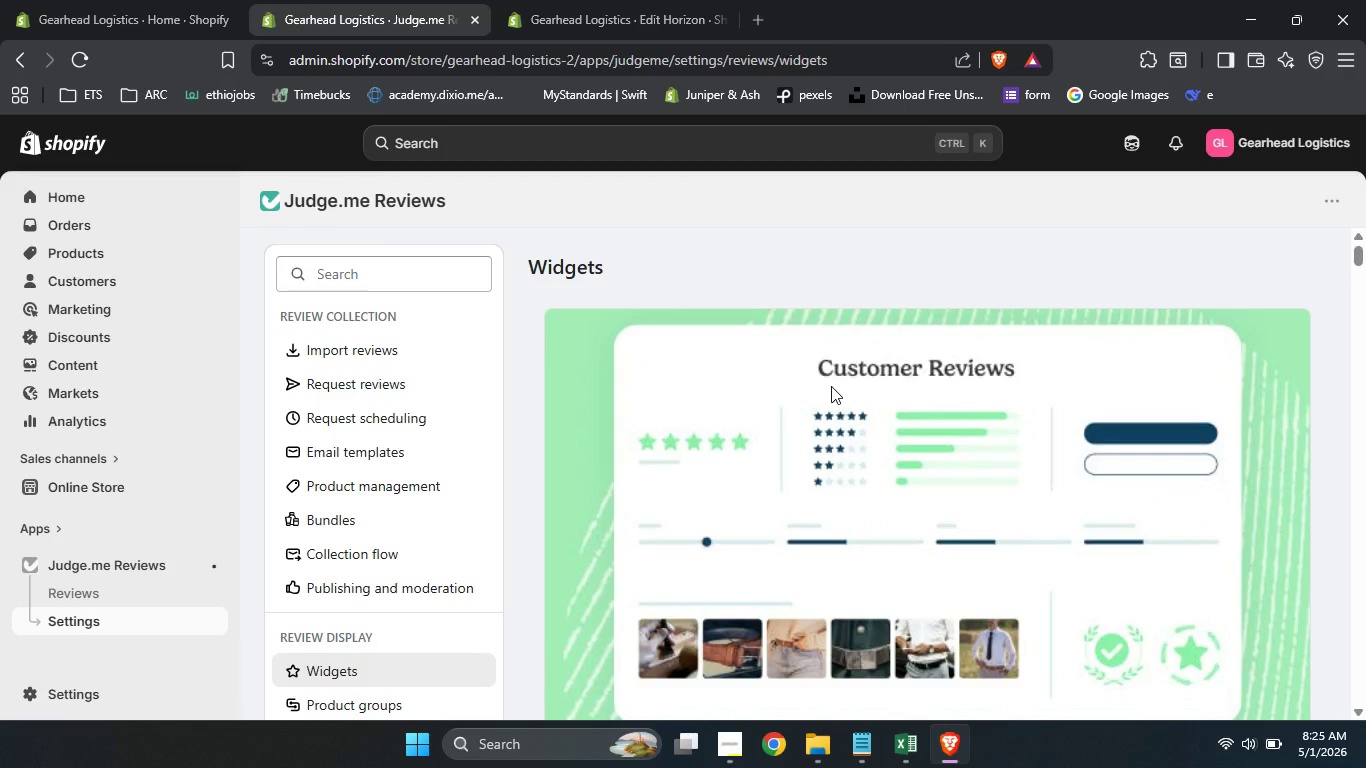 
scroll: coordinate [677, 574], scroll_direction: down, amount: 19.0
 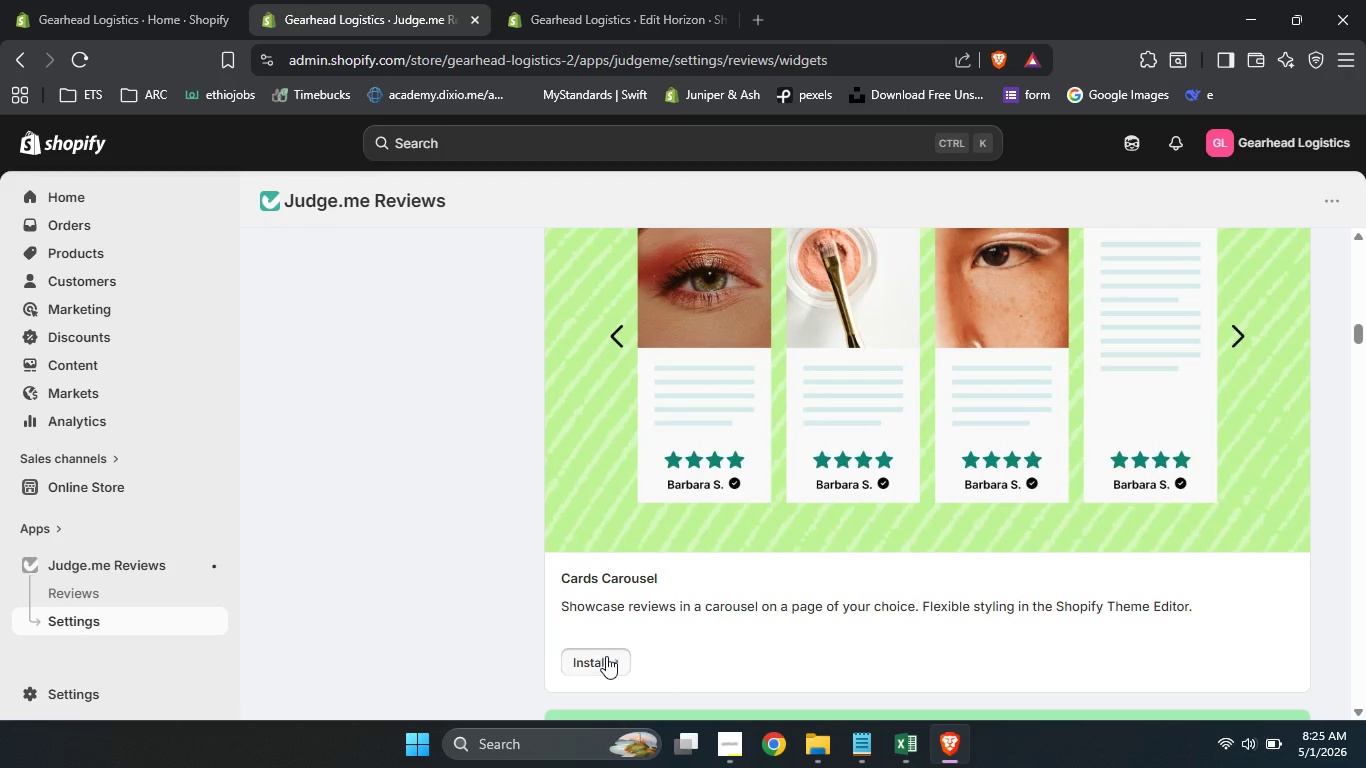 
left_click([606, 656])
 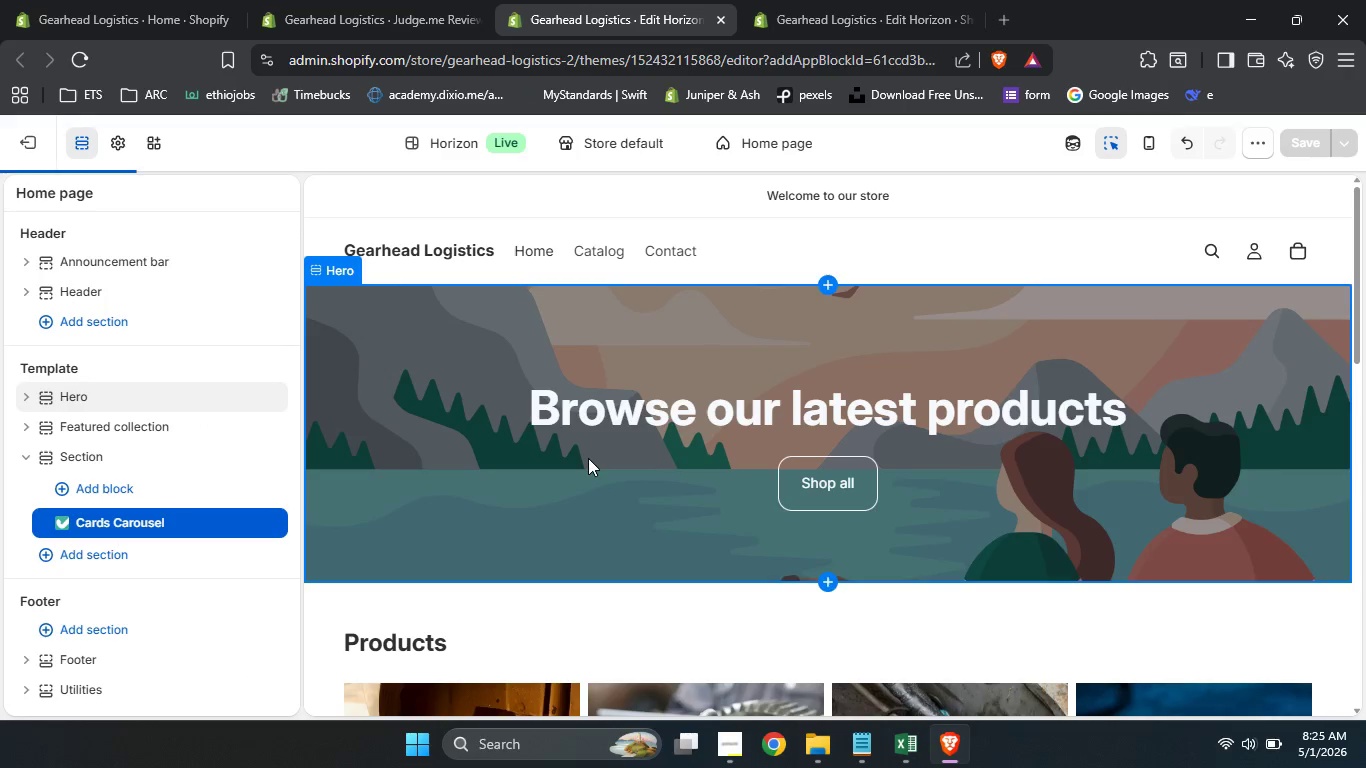 
wait(14.69)
 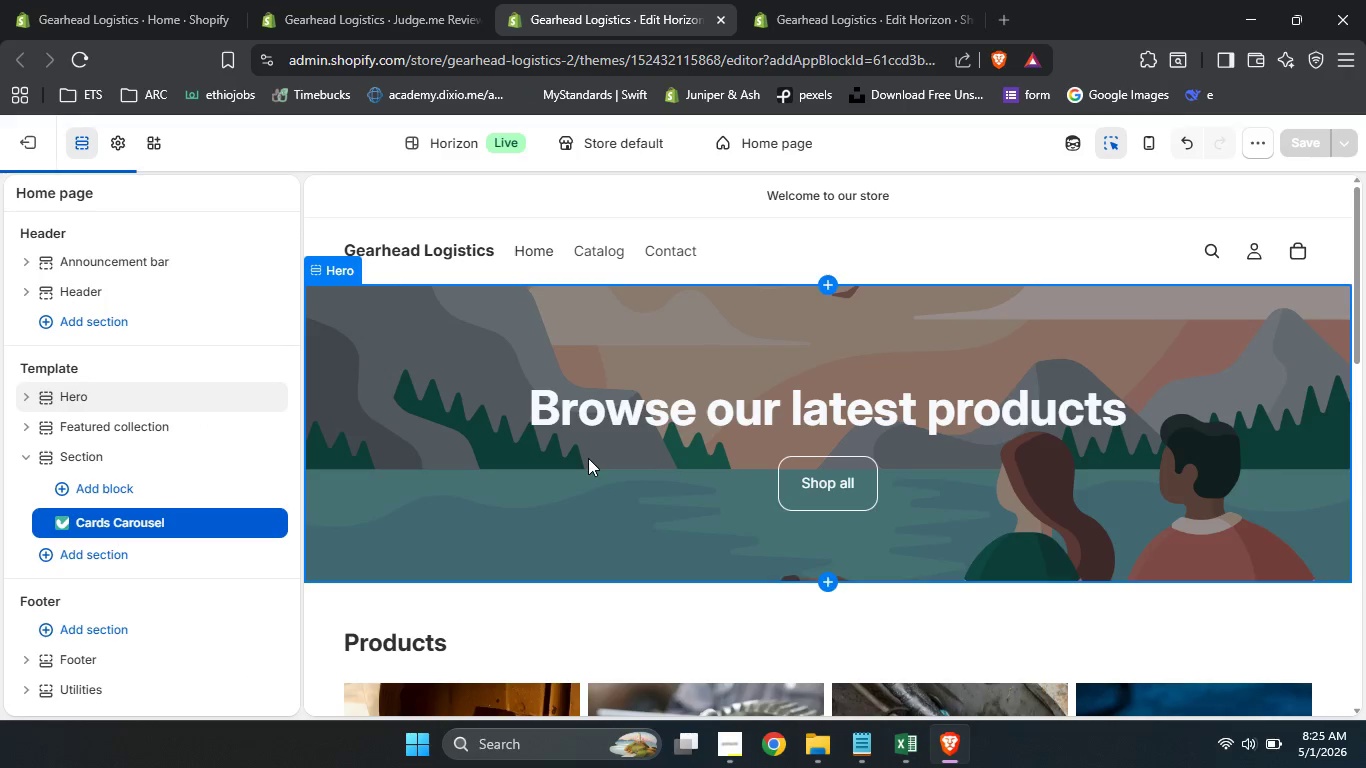 
left_click([305, 0])
 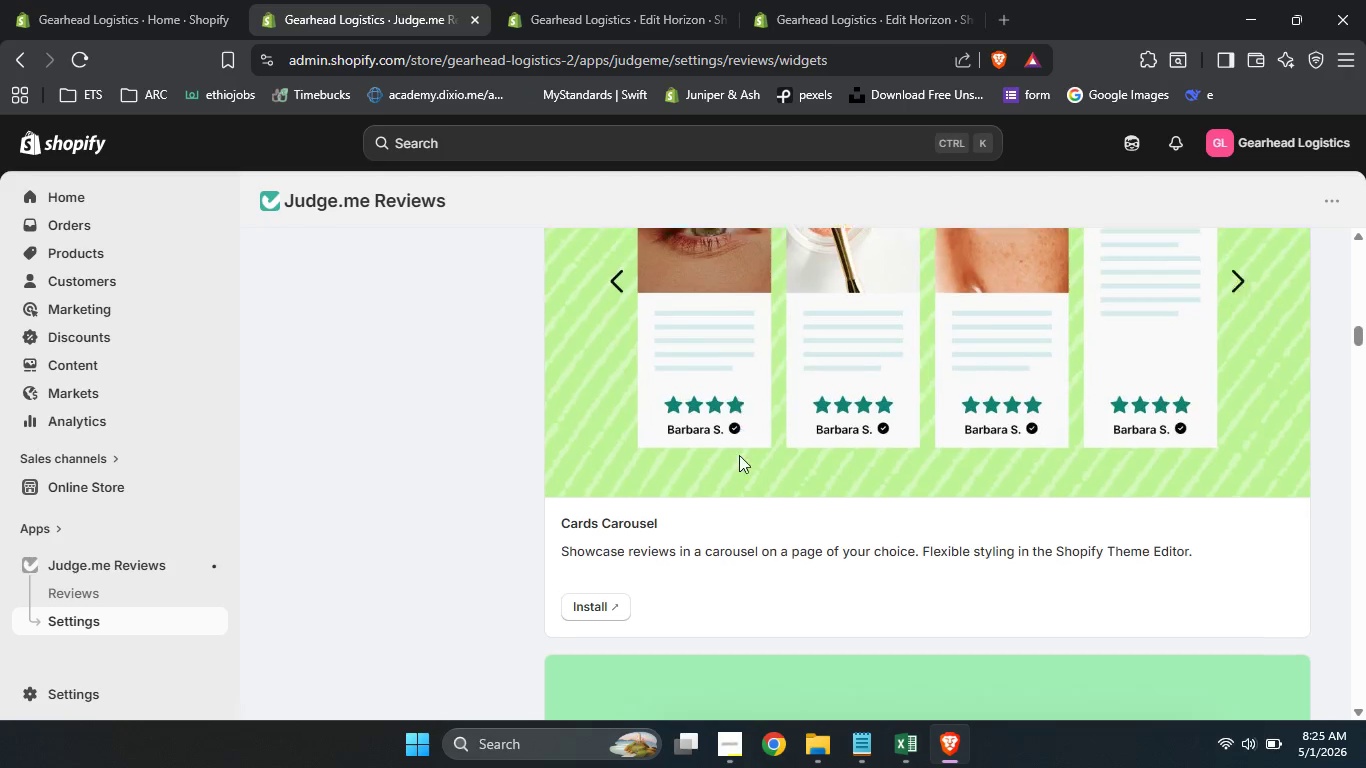 
wait(7.38)
 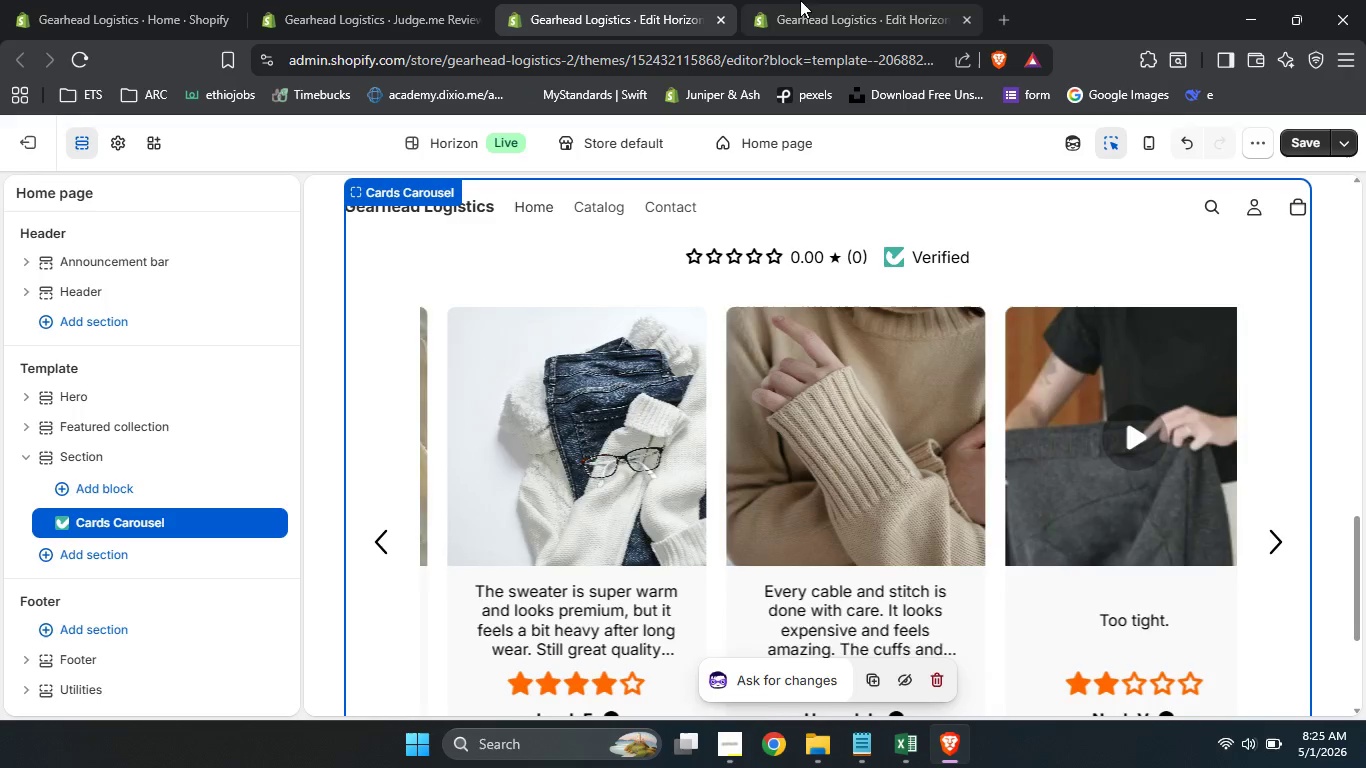 
left_click_drag(start_coordinate=[551, 0], to_coordinate=[280, 515])
 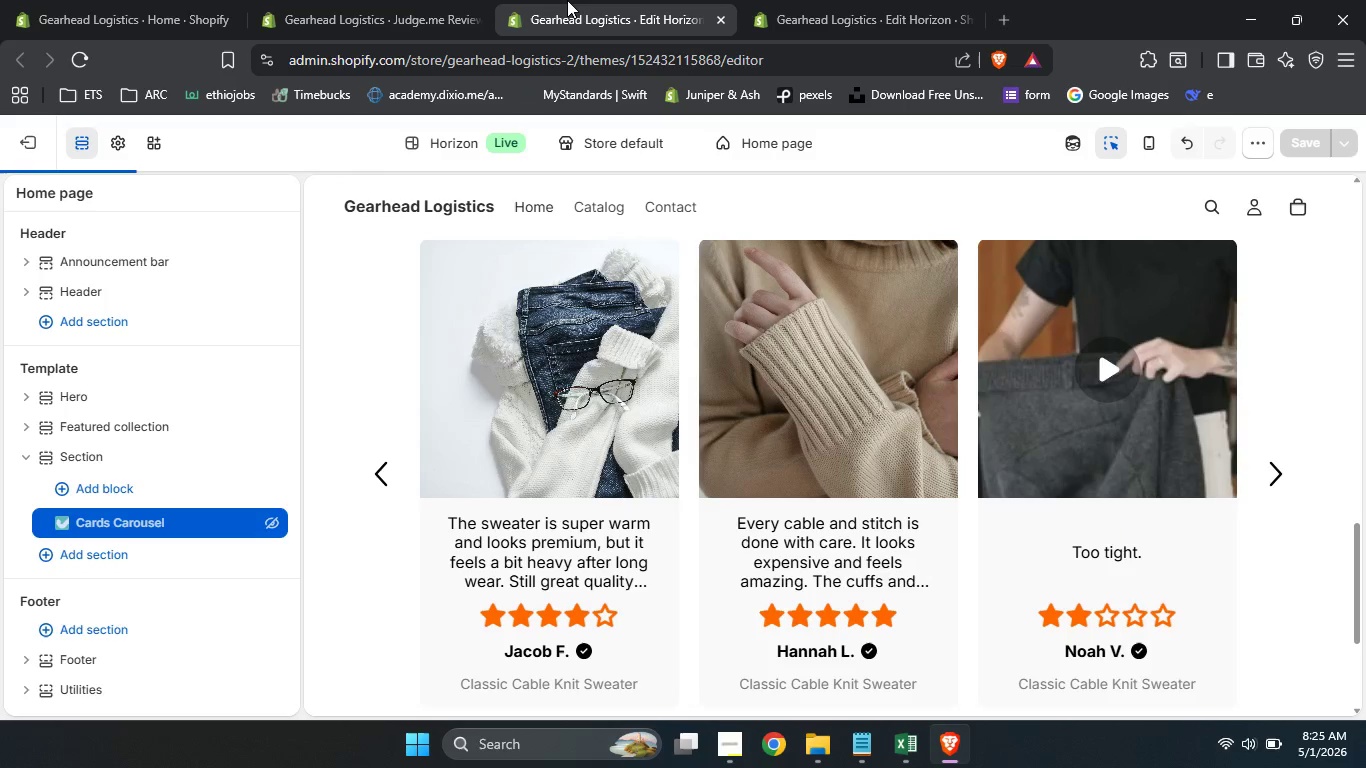 
scroll: coordinate [548, 0], scroll_direction: up, amount: 2.0
 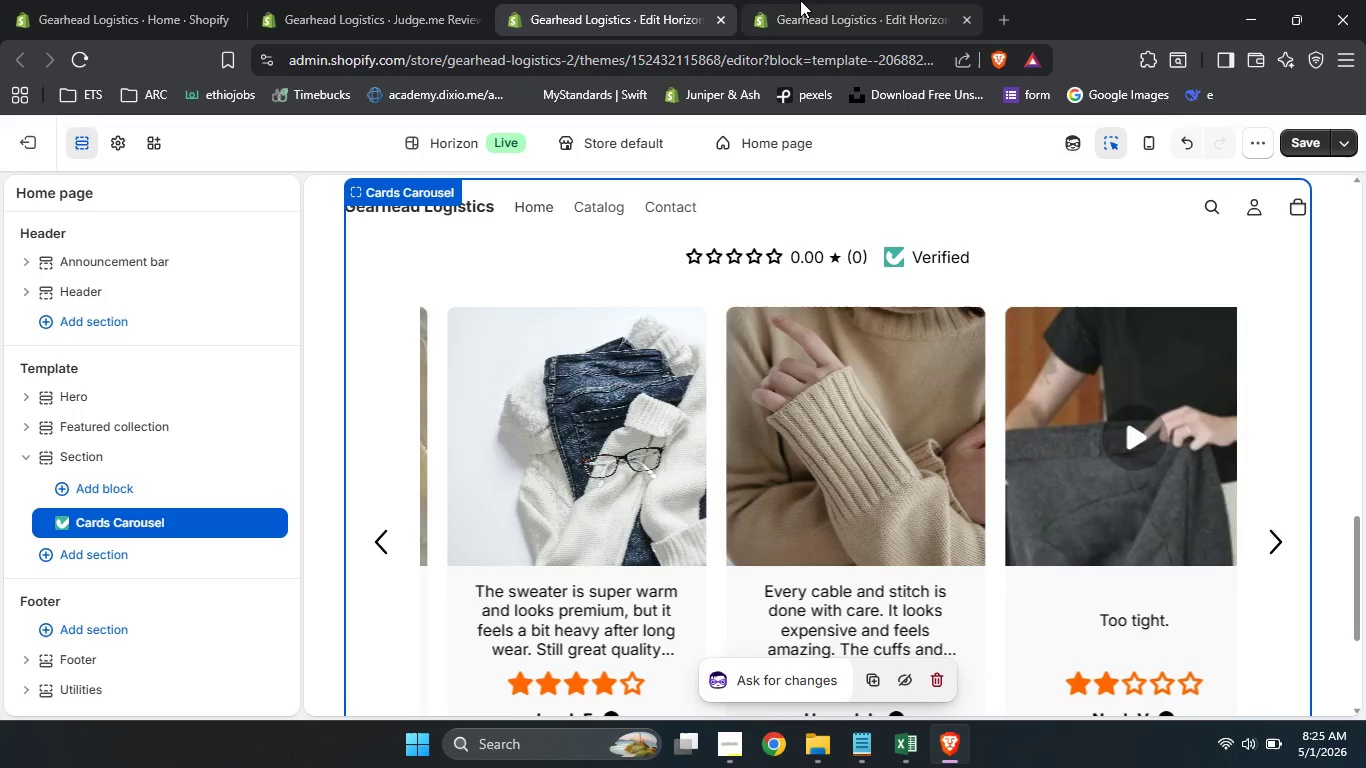 
scroll: coordinate [110, 593], scroll_direction: down, amount: 1.0
 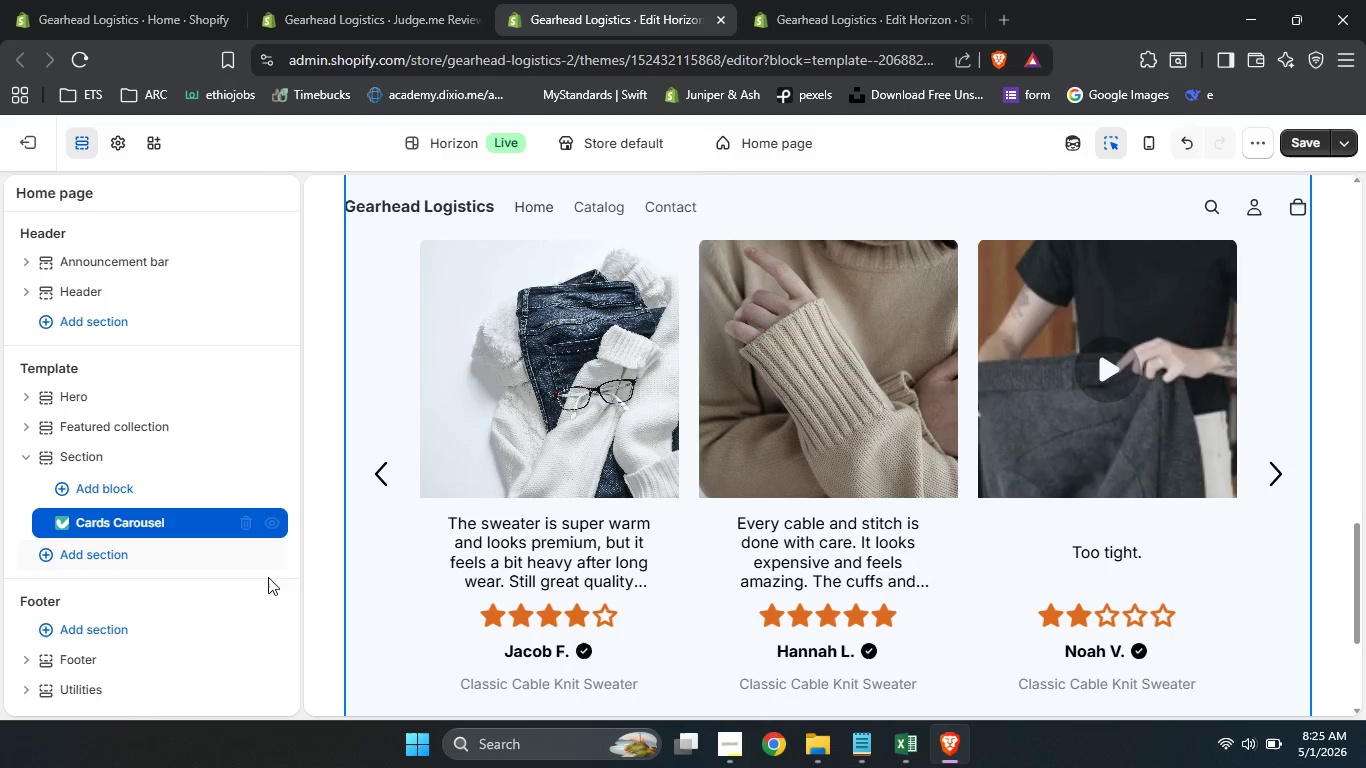 
left_click([280, 515])
 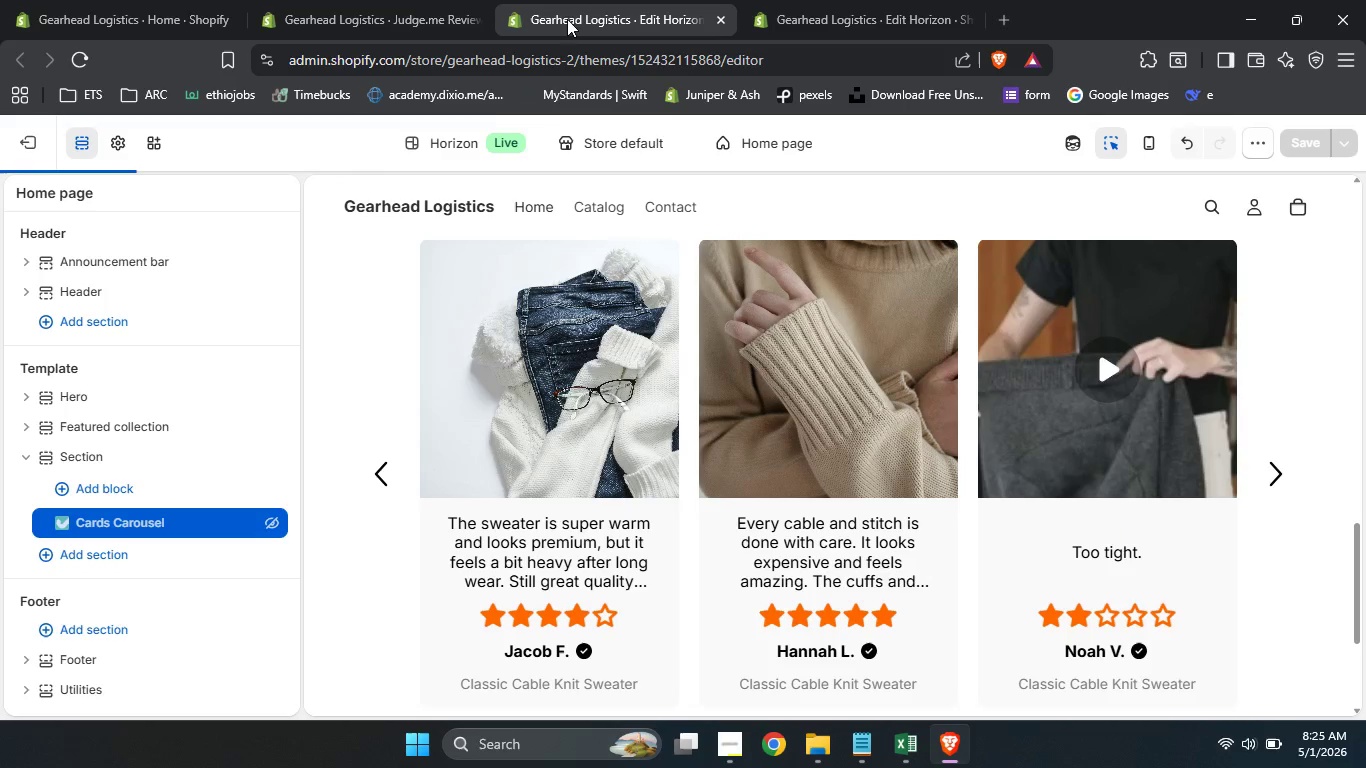 
left_click([567, 0])
 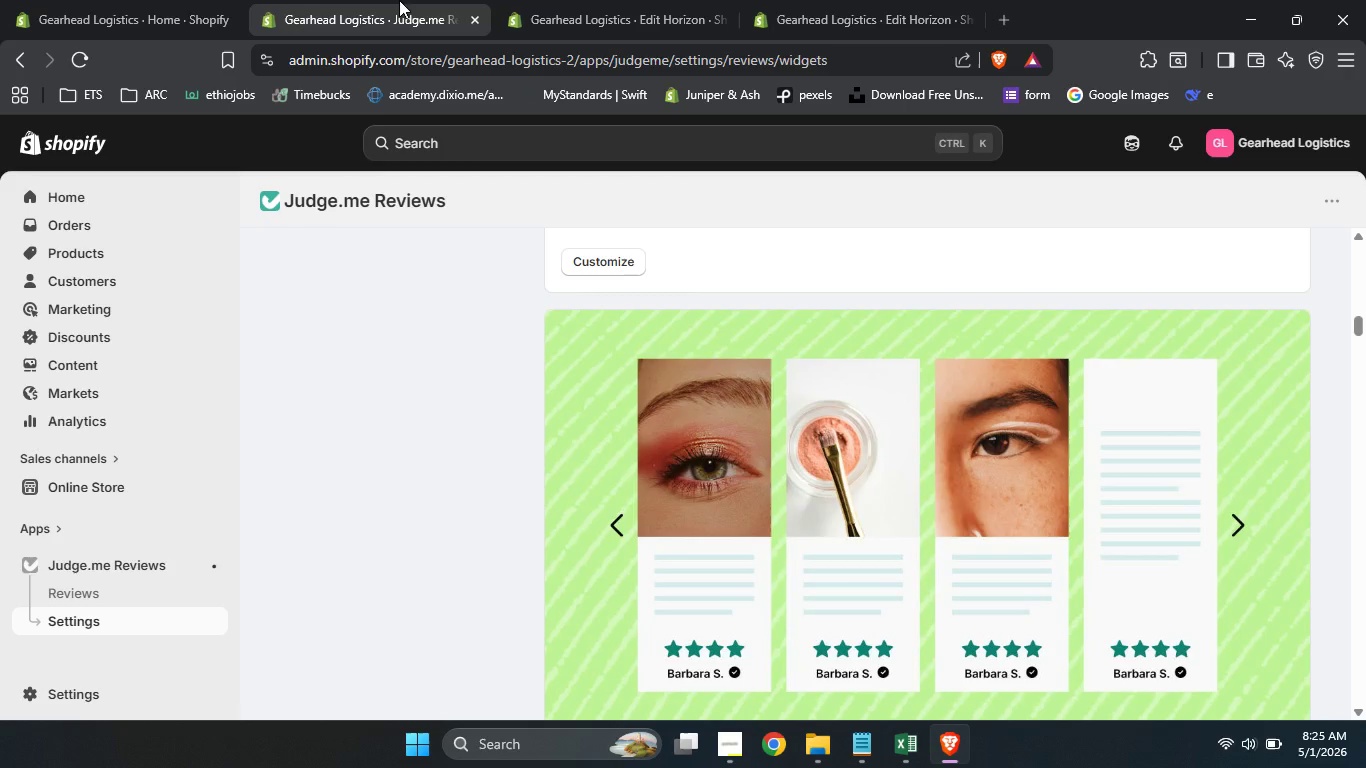 
left_click([399, 0])
 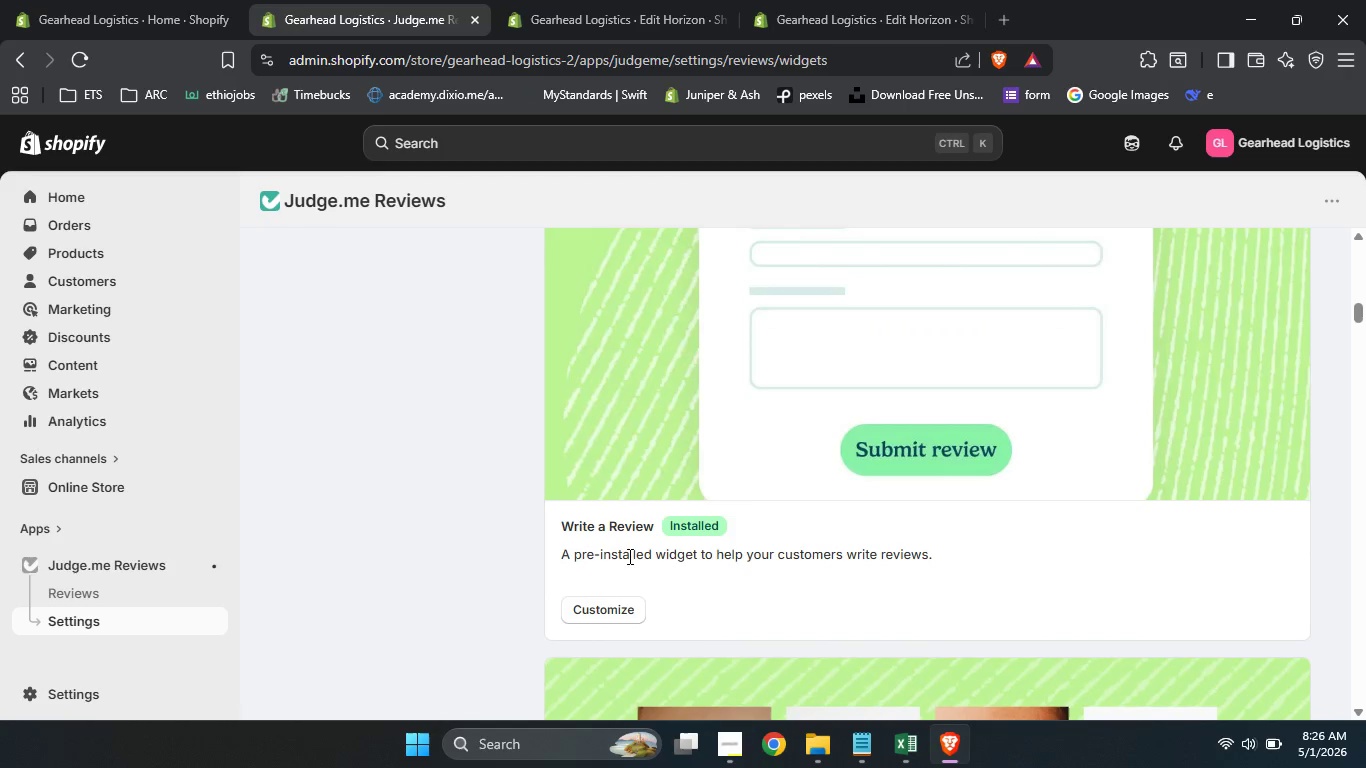 
scroll: coordinate [628, 357], scroll_direction: up, amount: 18.0
 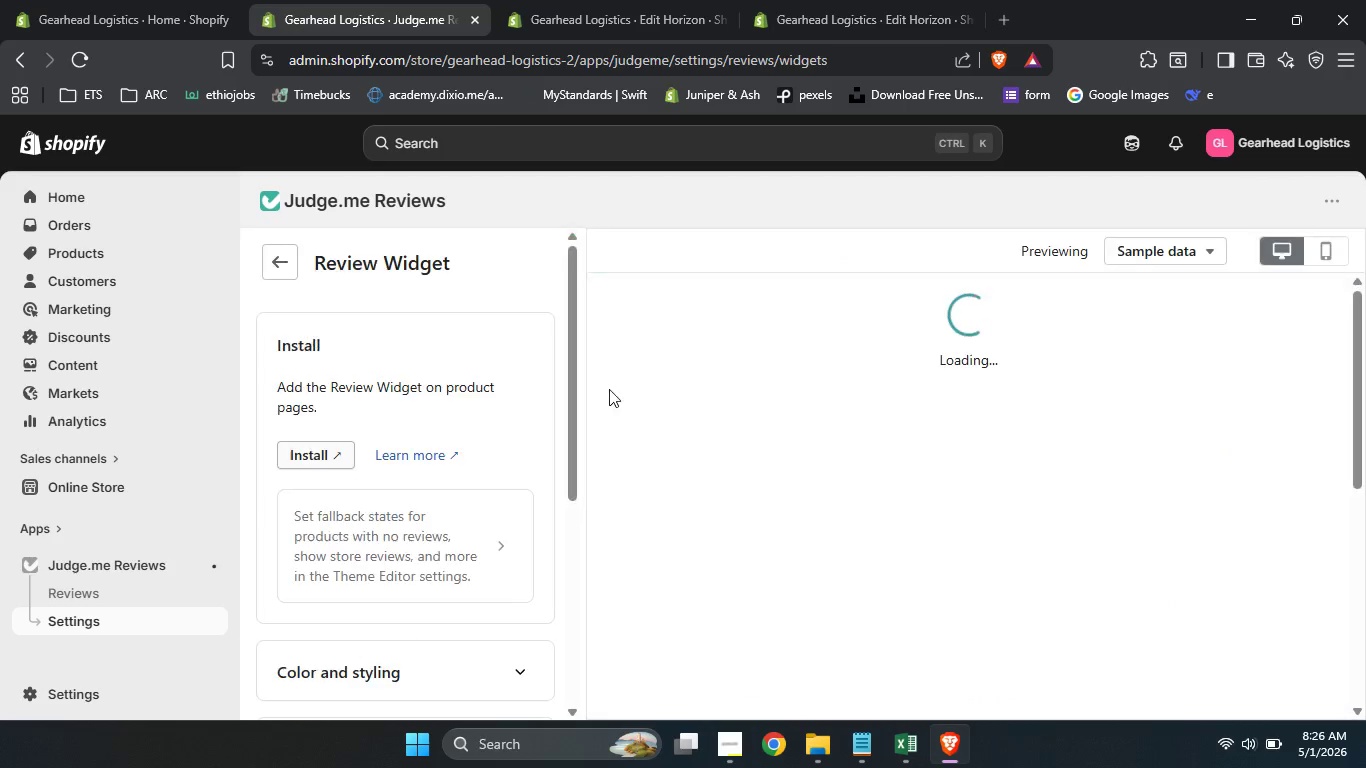 
left_click([609, 389])
 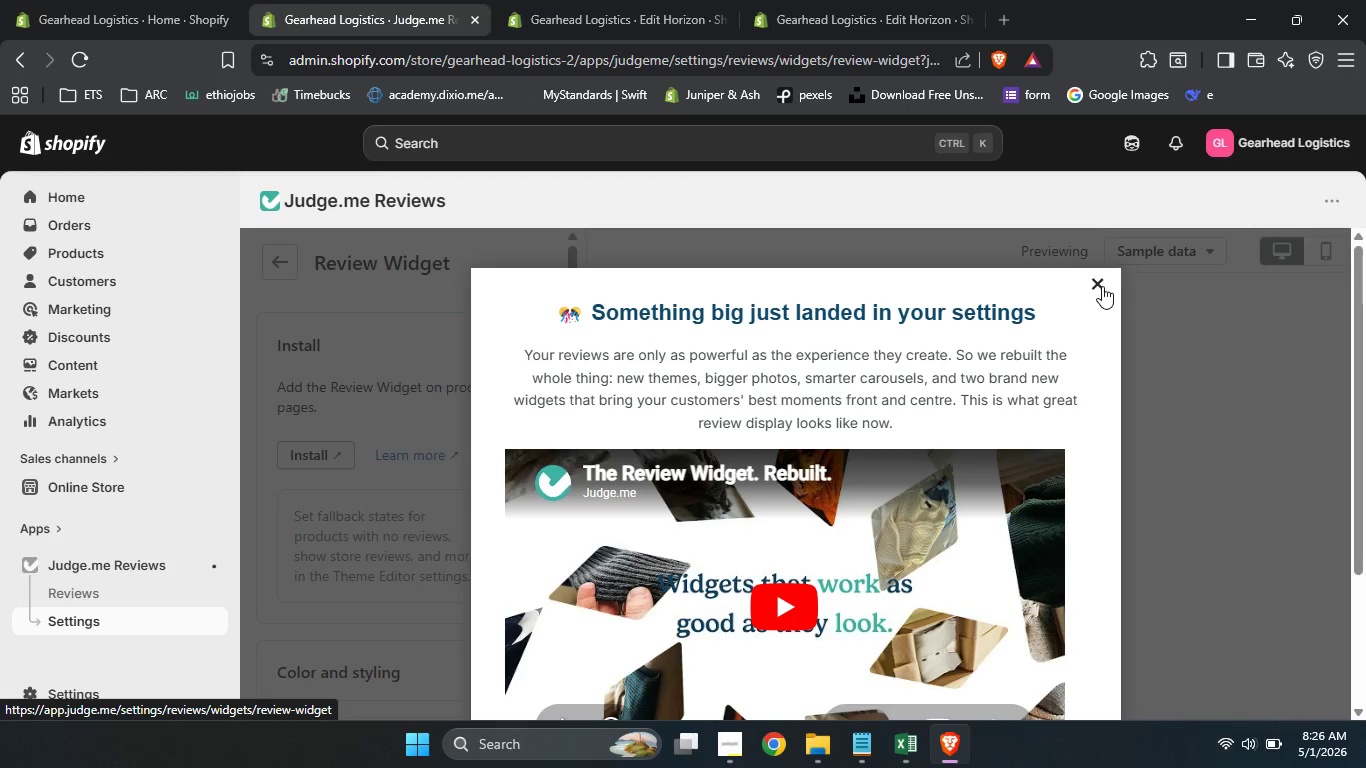 
left_click([1102, 286])
 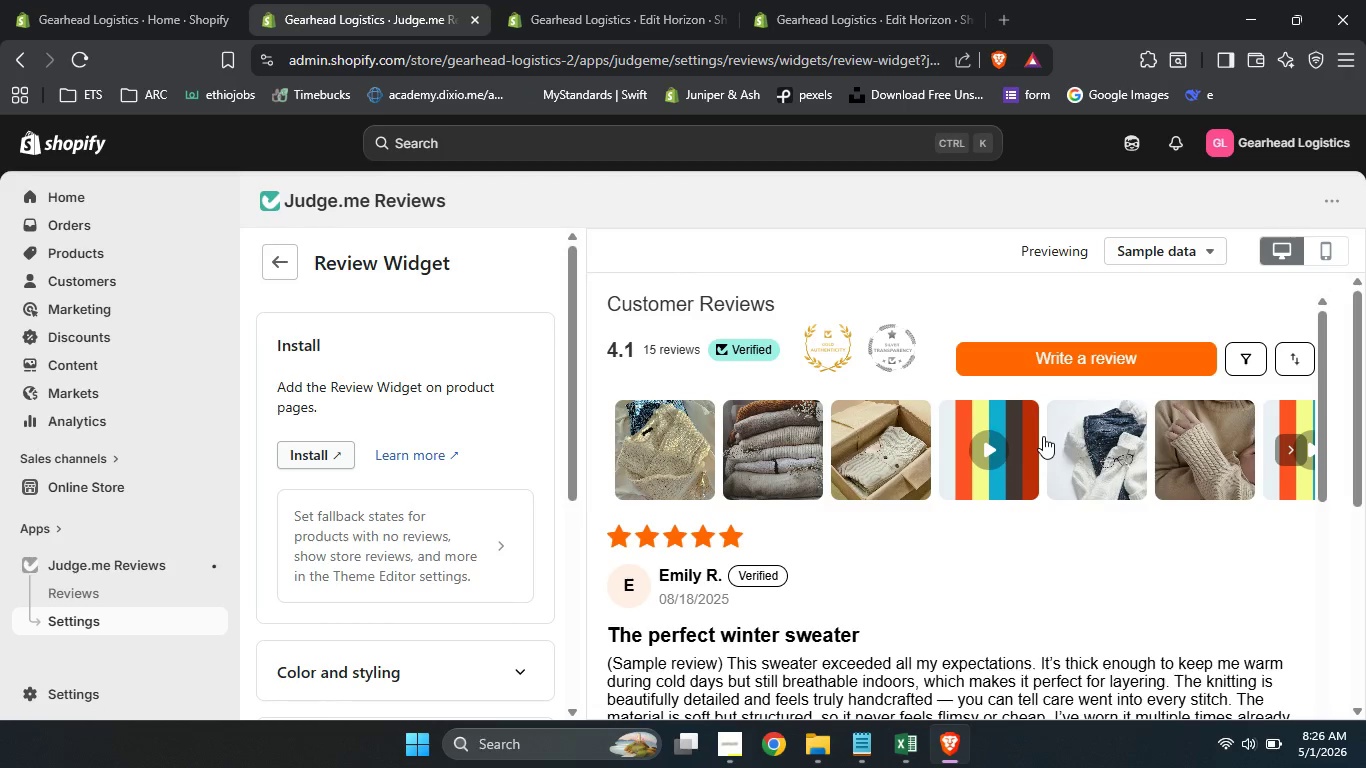 
scroll: coordinate [574, 617], scroll_direction: down, amount: 7.0
 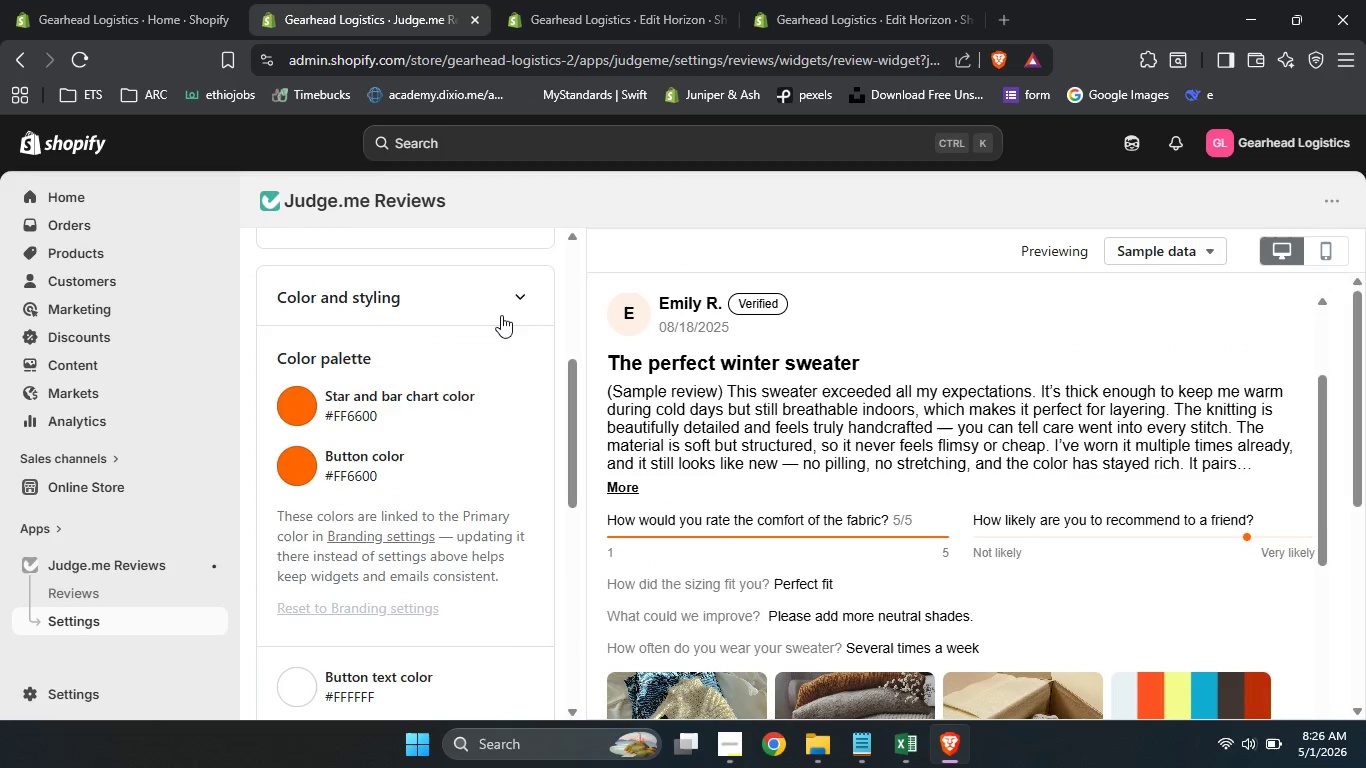 
left_click([501, 315])
 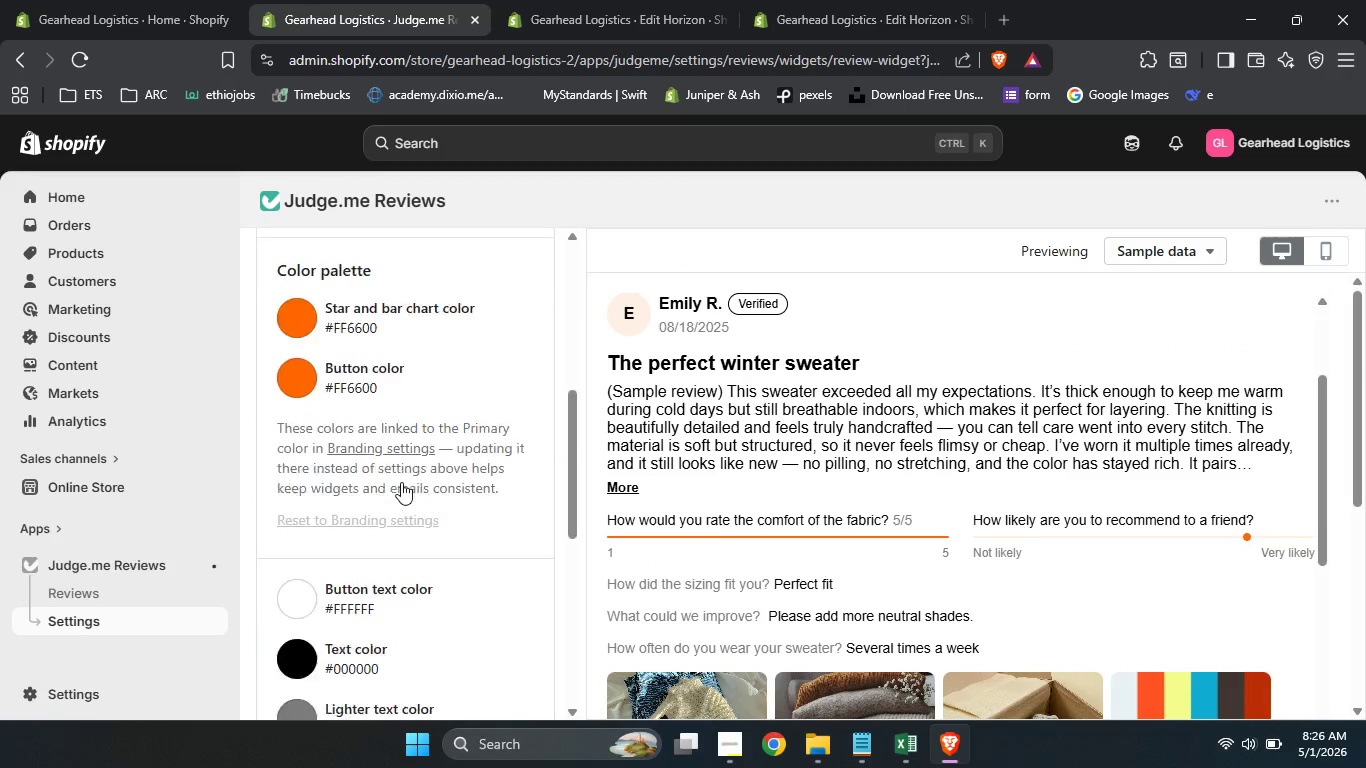 
scroll: coordinate [401, 482], scroll_direction: down, amount: 5.0
 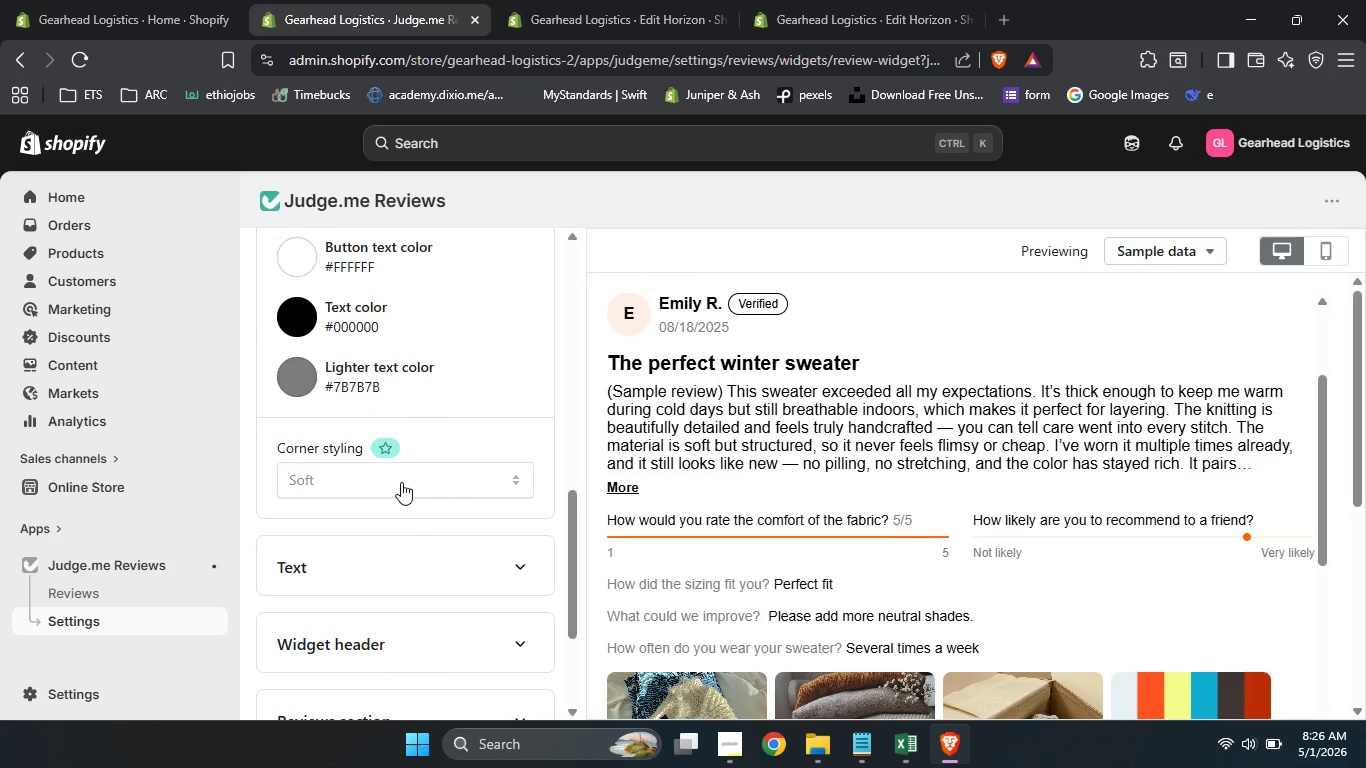 
left_click([401, 482])
 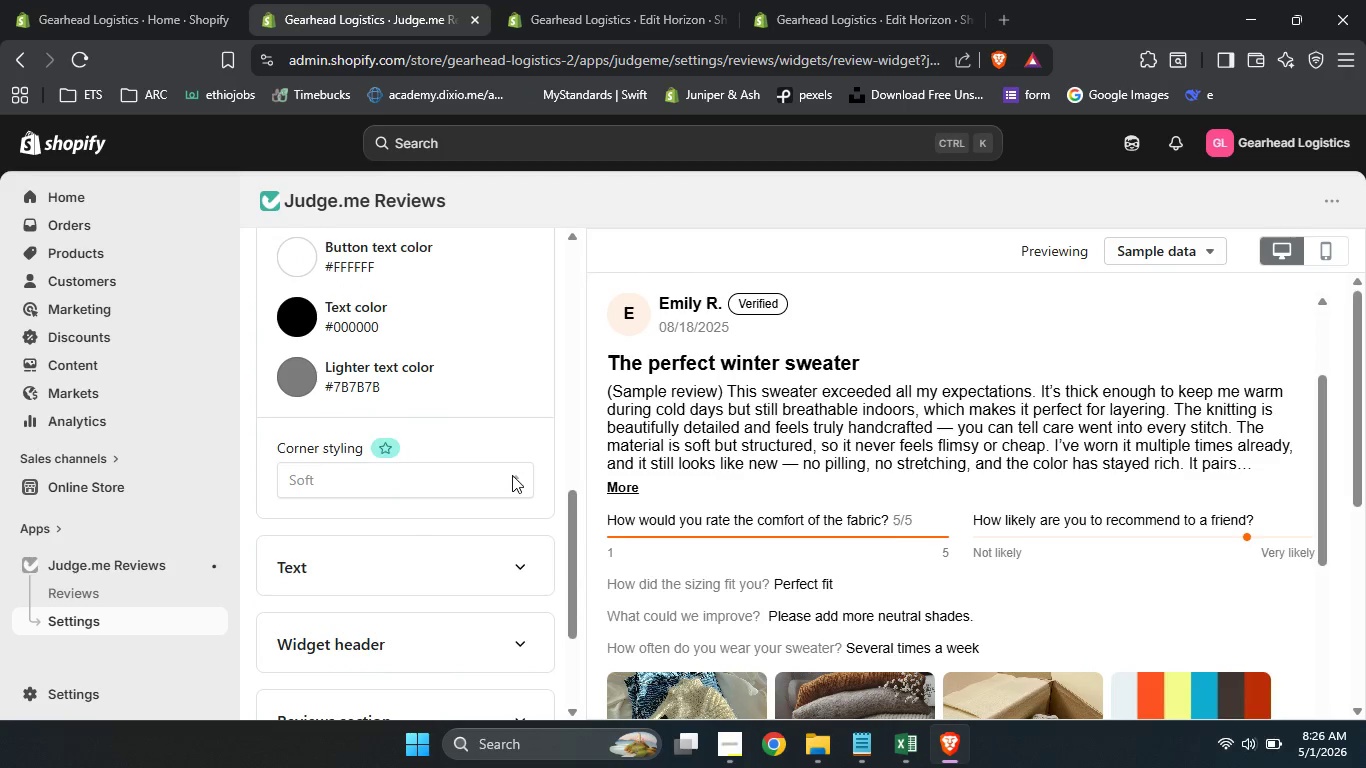 
left_click([512, 475])
 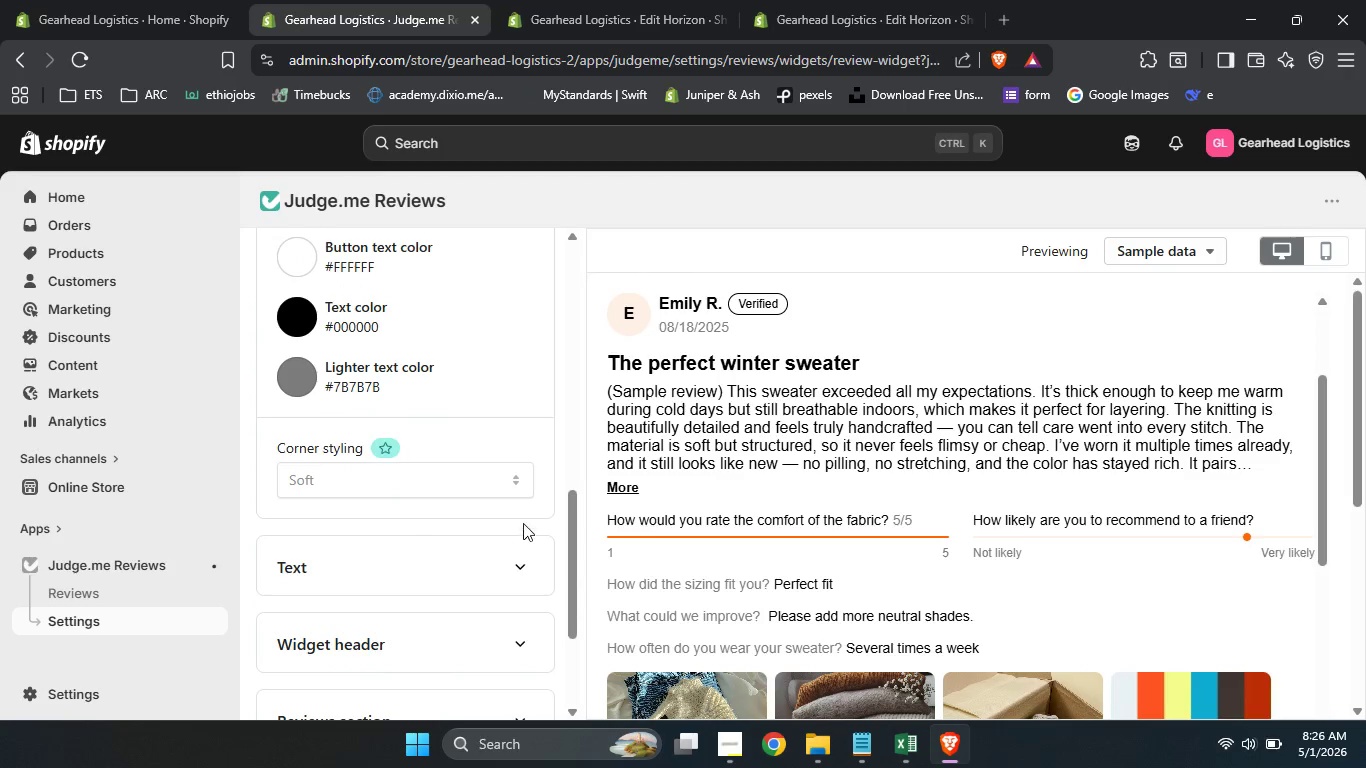 
scroll: coordinate [531, 507], scroll_direction: none, amount: 0.0
 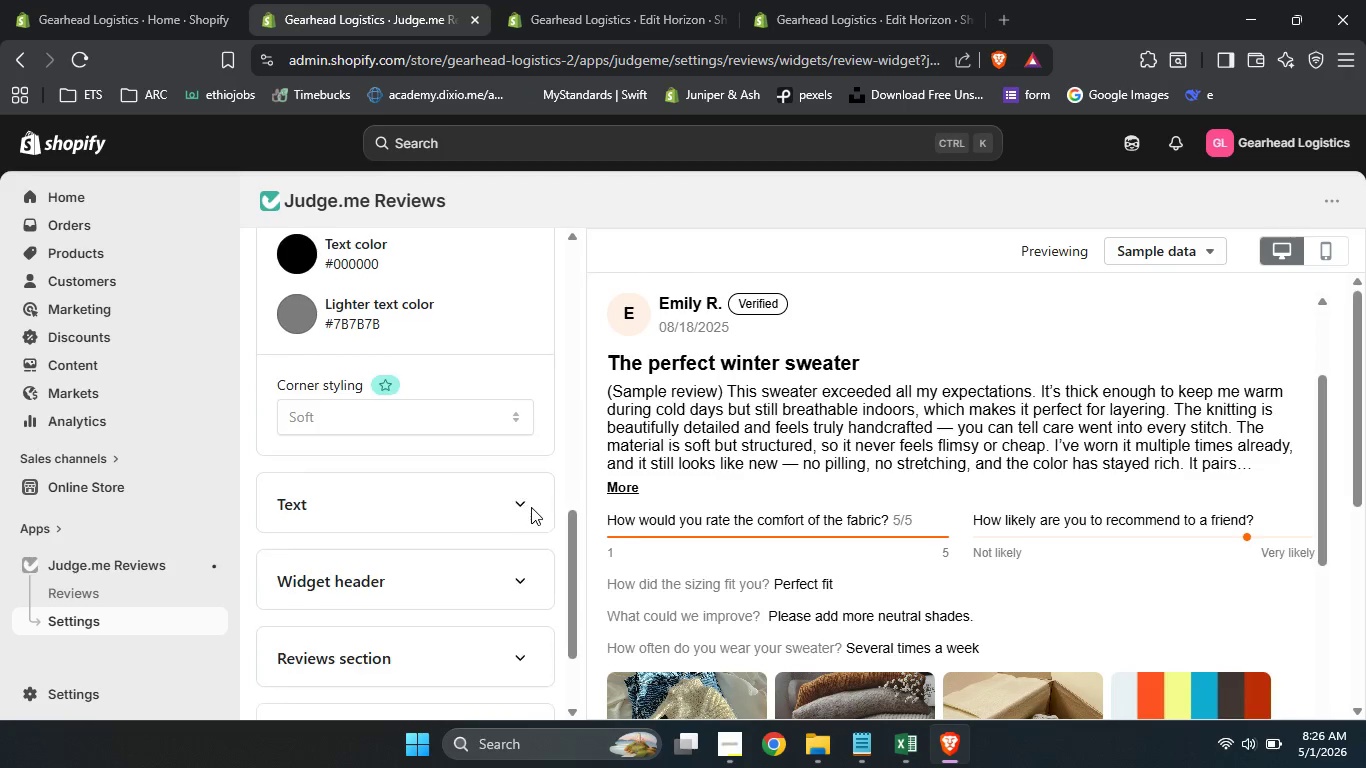 
scroll: coordinate [531, 507], scroll_direction: down, amount: 5.0
 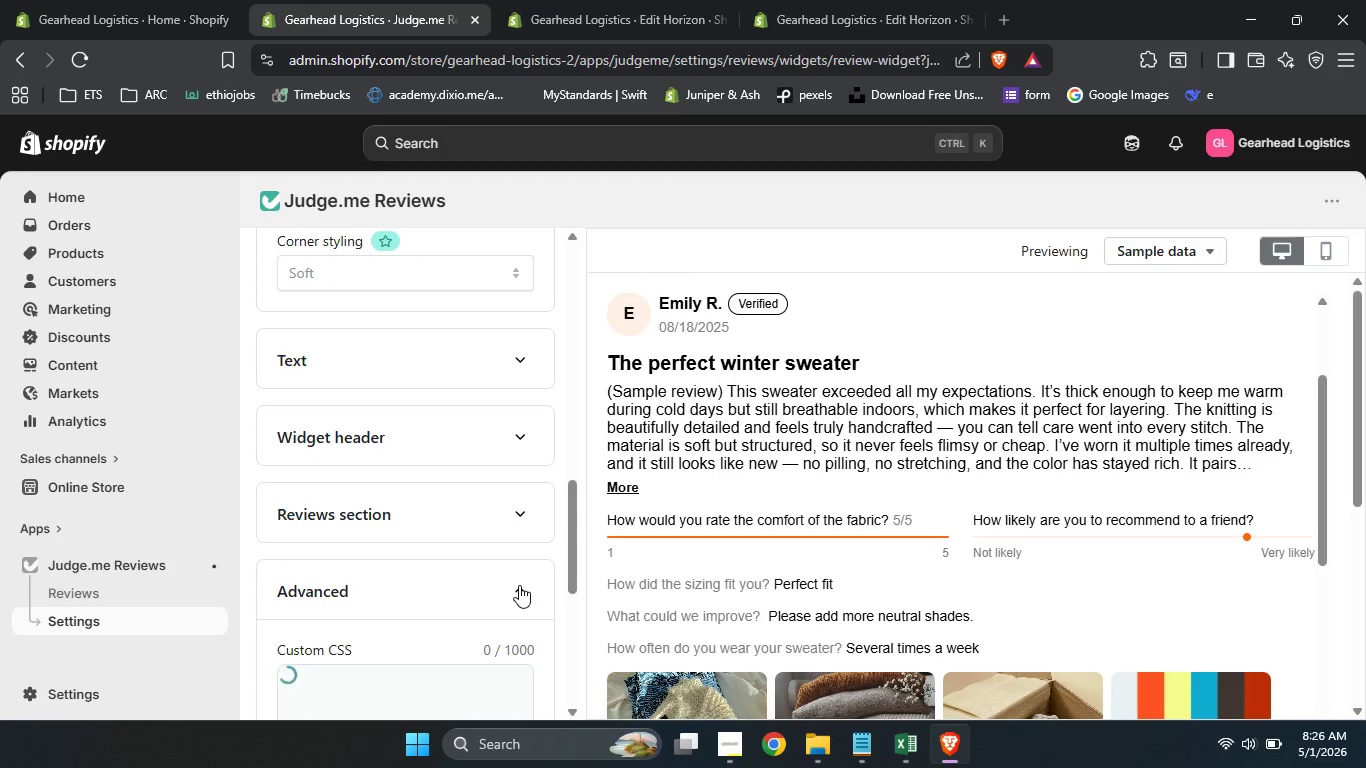 
left_click([519, 585])
 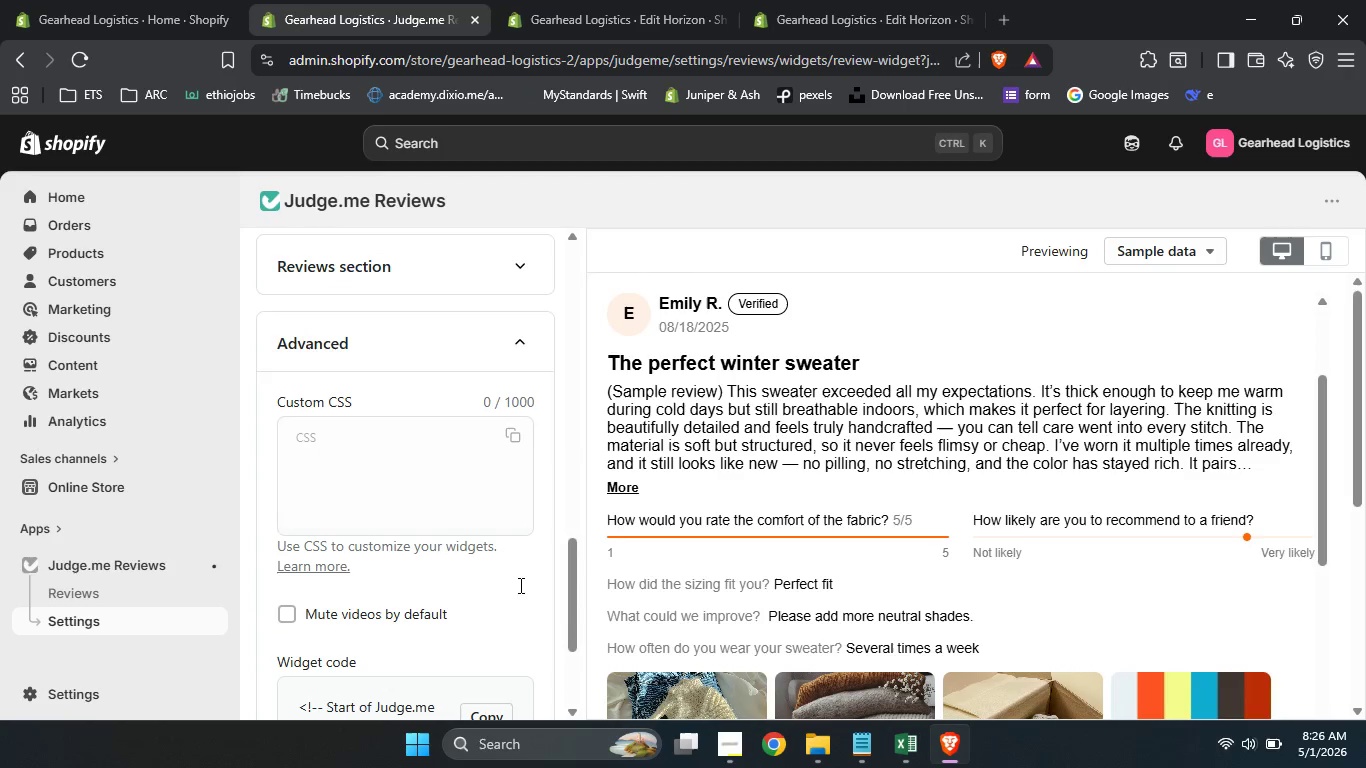 
scroll: coordinate [519, 585], scroll_direction: down, amount: 4.0
 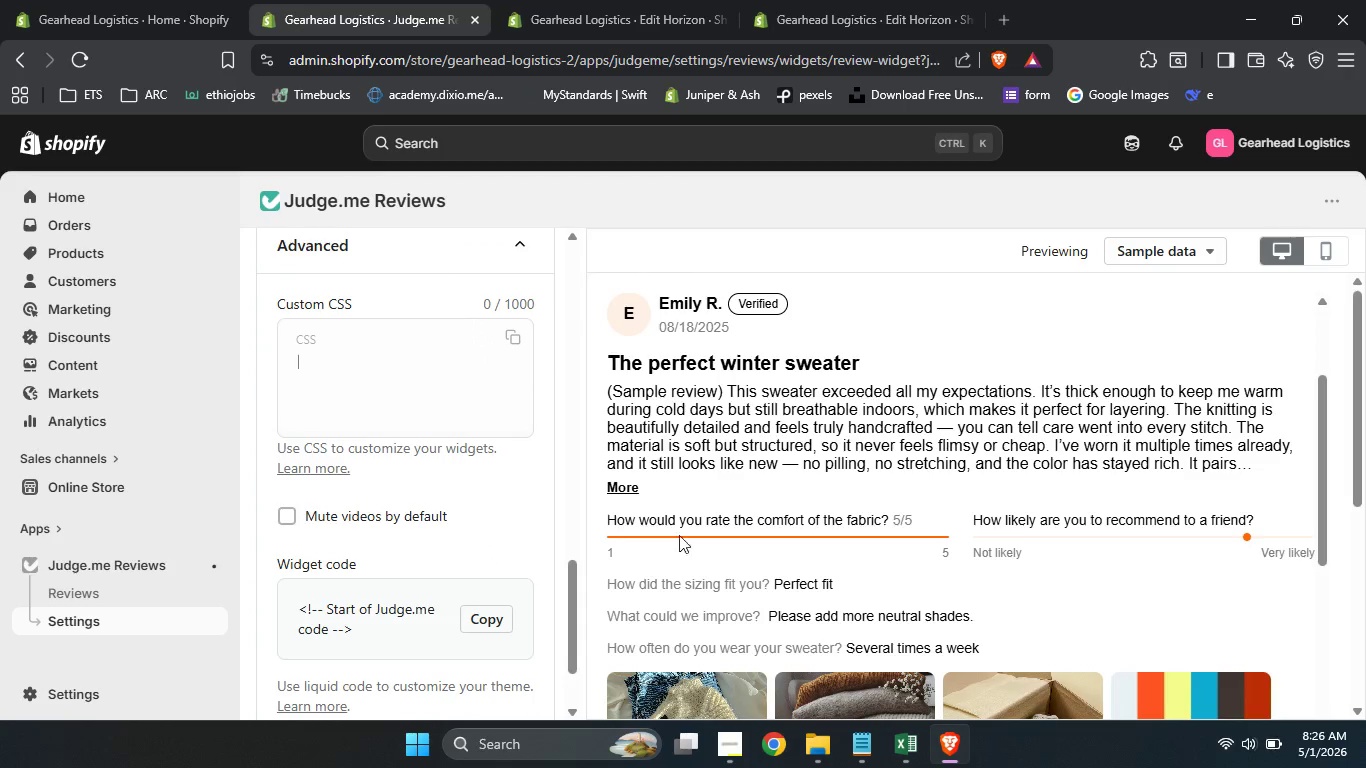 
left_click([389, 378])
 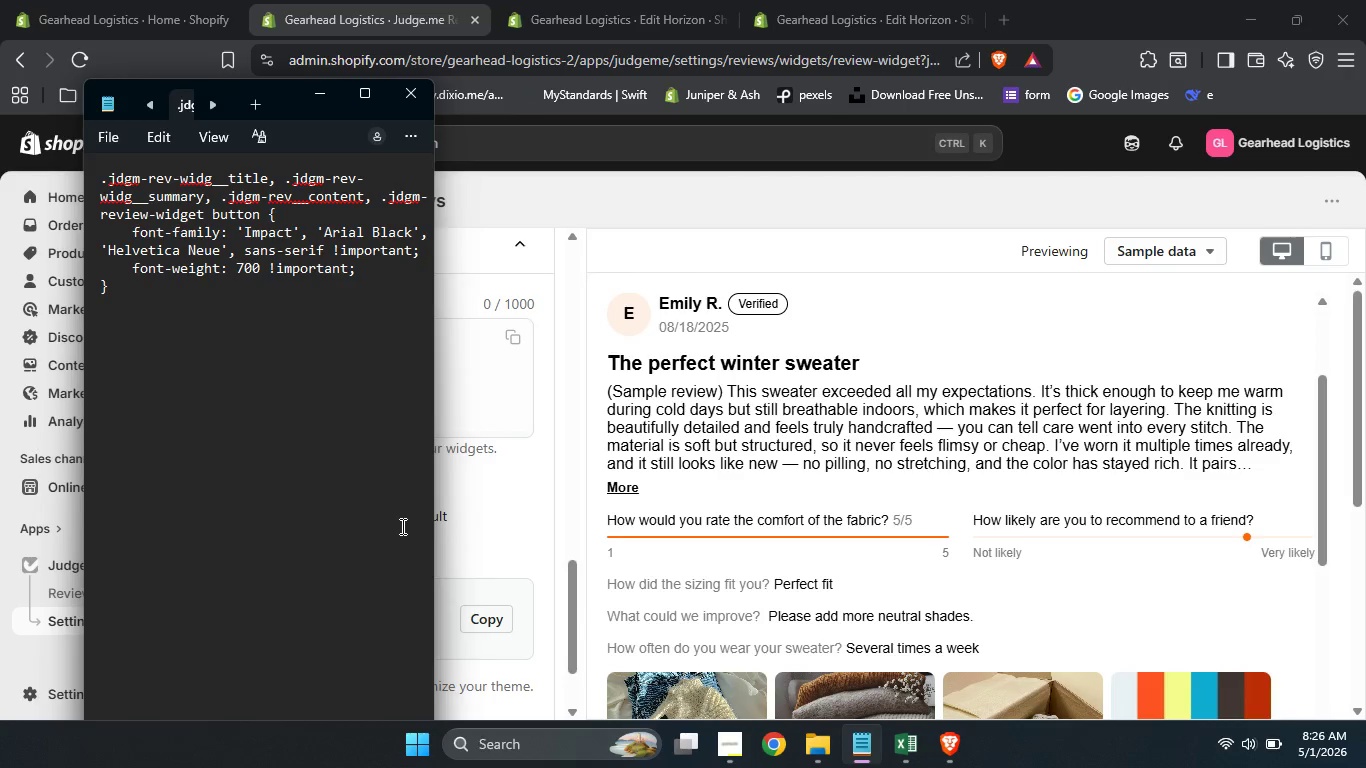 
left_click([401, 526])
 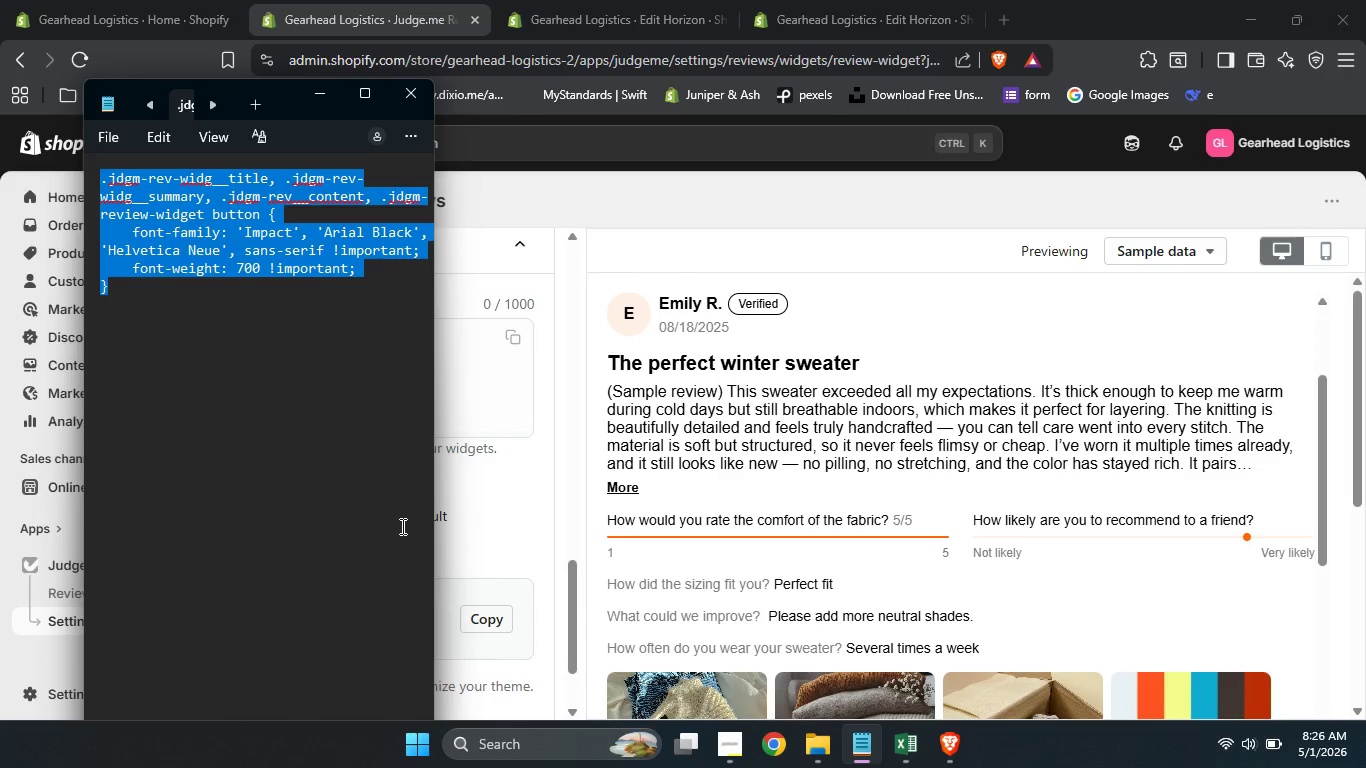 
key(Control+A)
 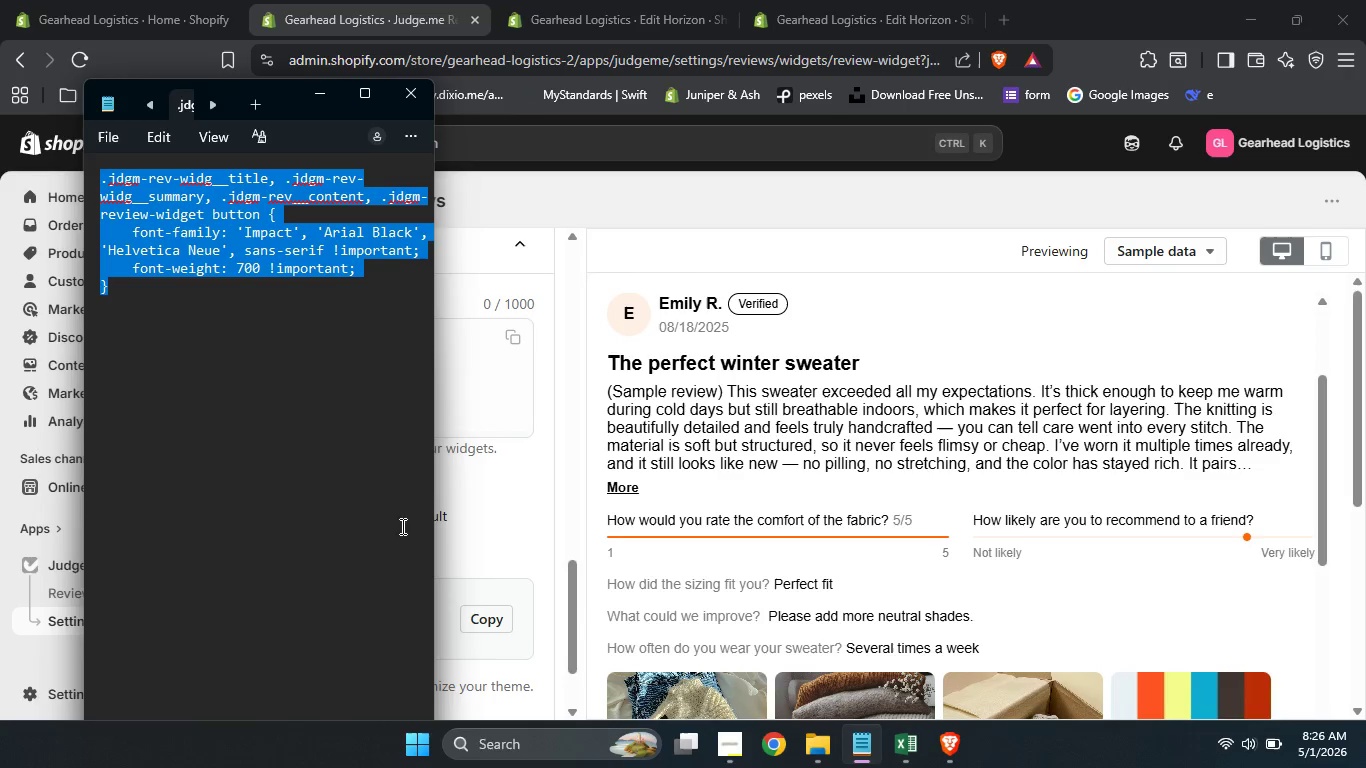 
key(Control+C)
 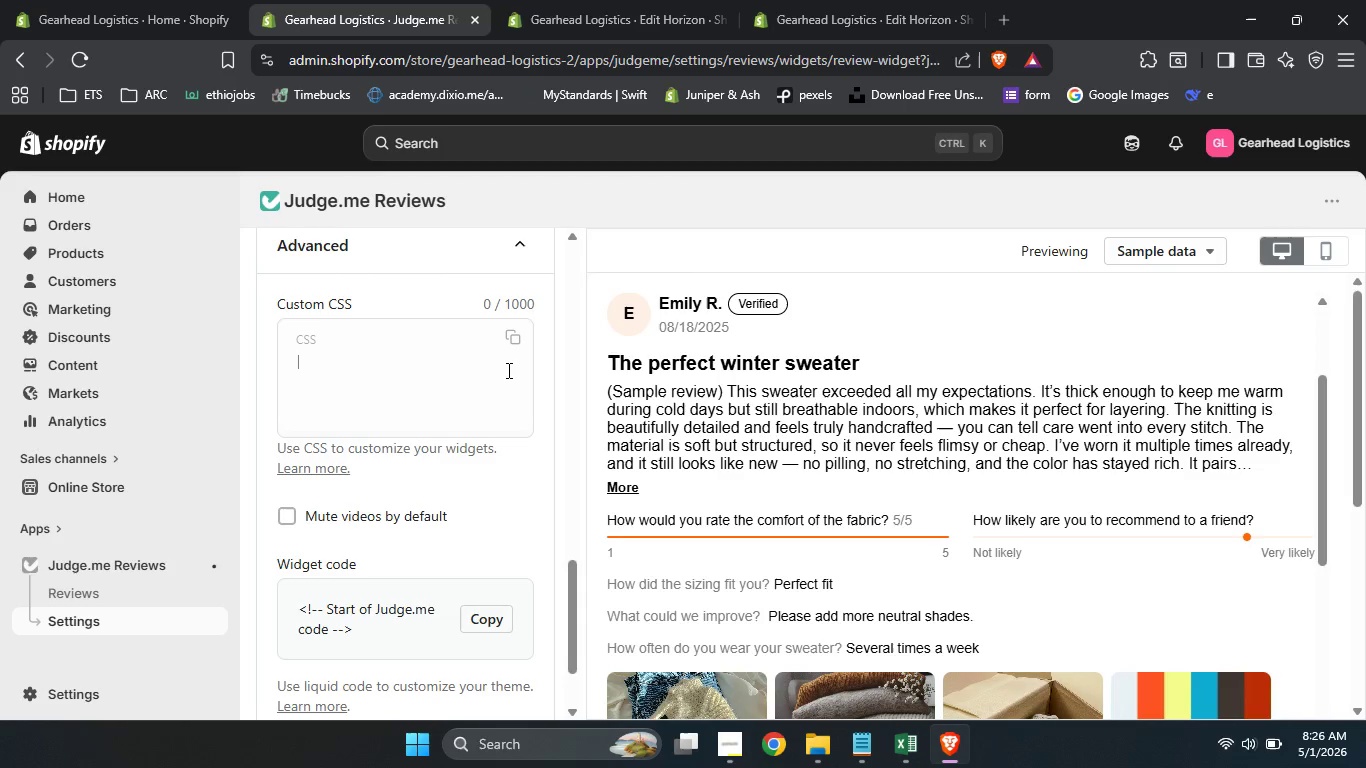 
left_click([507, 370])
 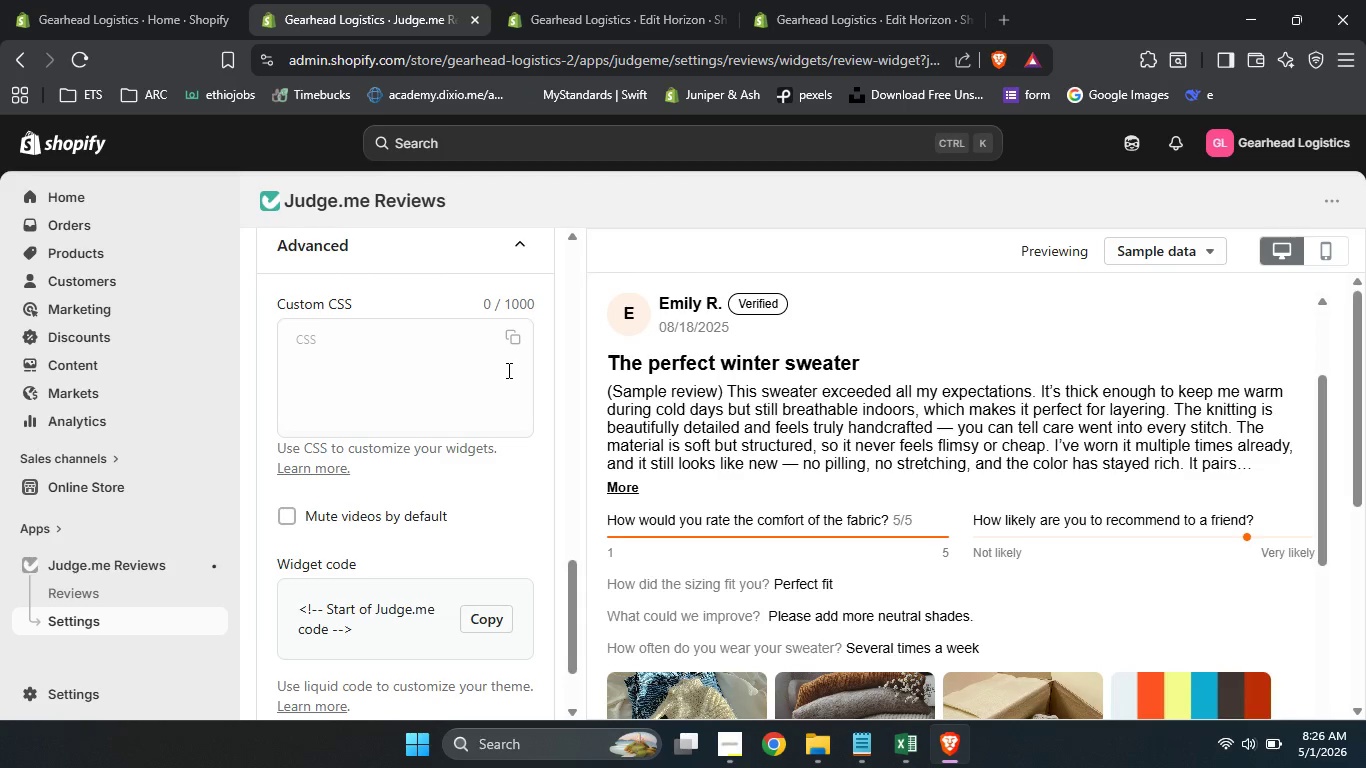 
key(Control+V)
 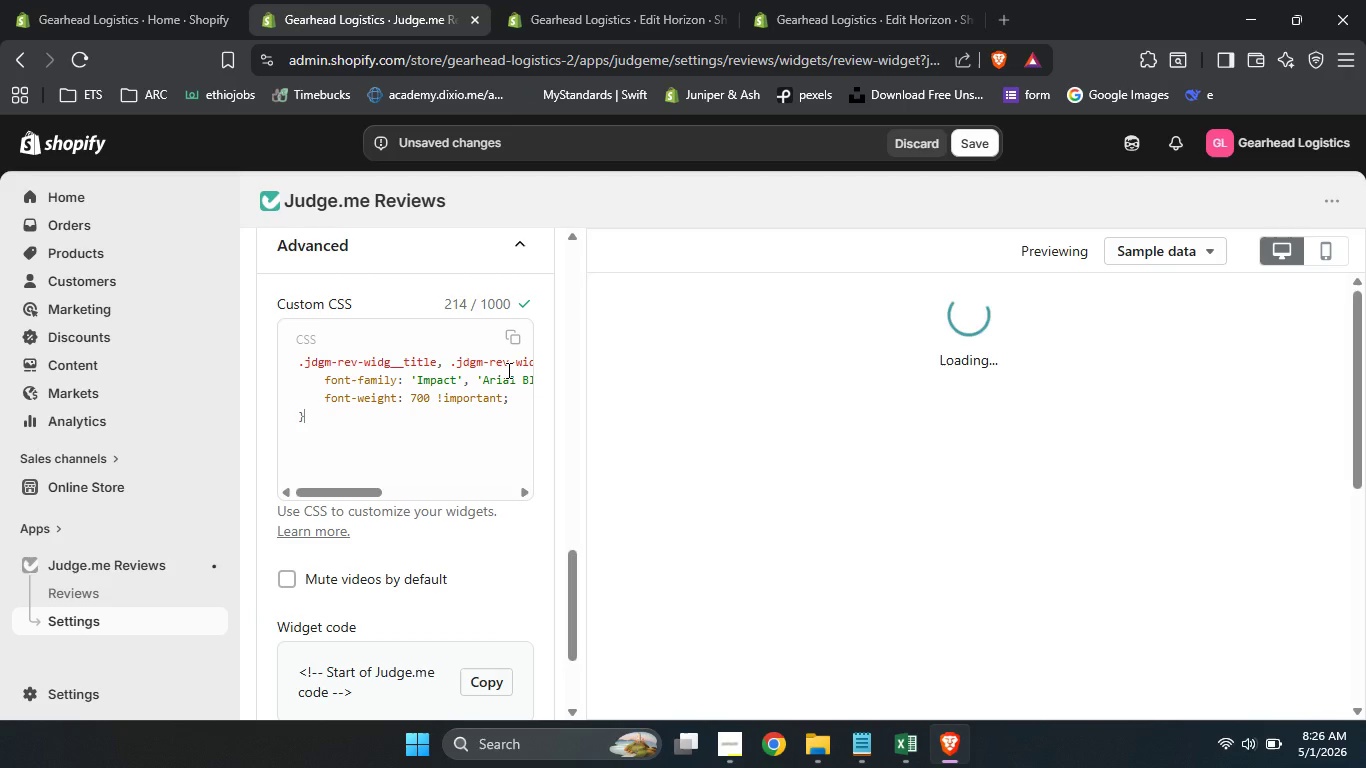 
wait(9.97)
 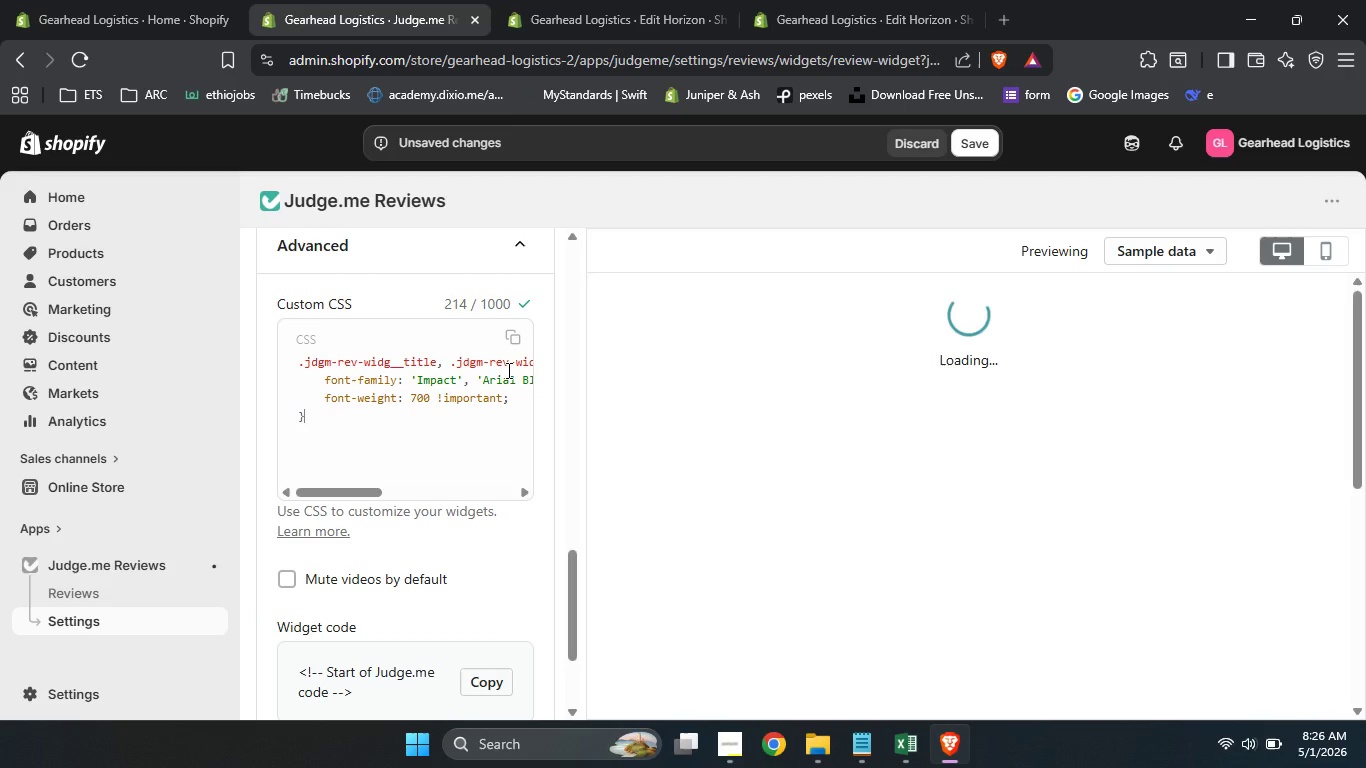 
left_click([966, 140])
 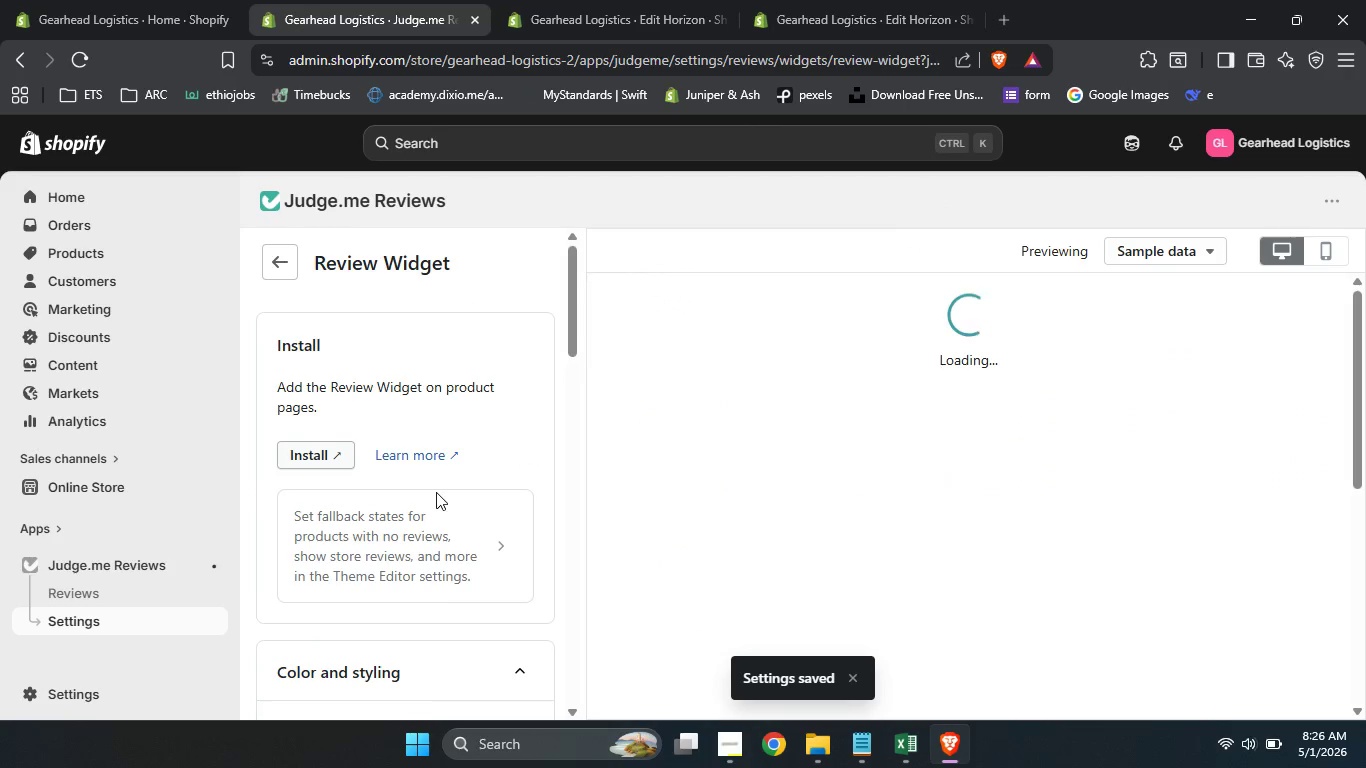 
scroll: coordinate [436, 492], scroll_direction: down, amount: 3.0
 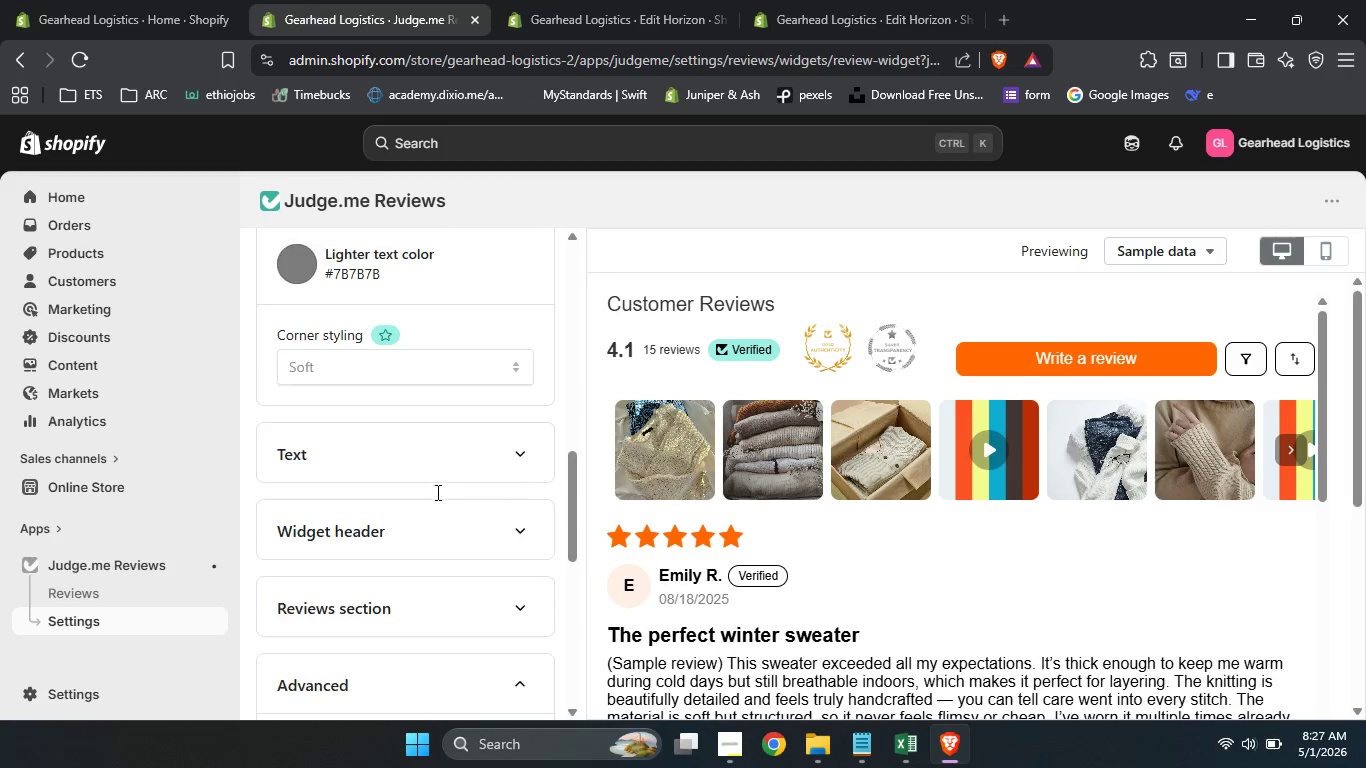 
left_click([443, 603])
 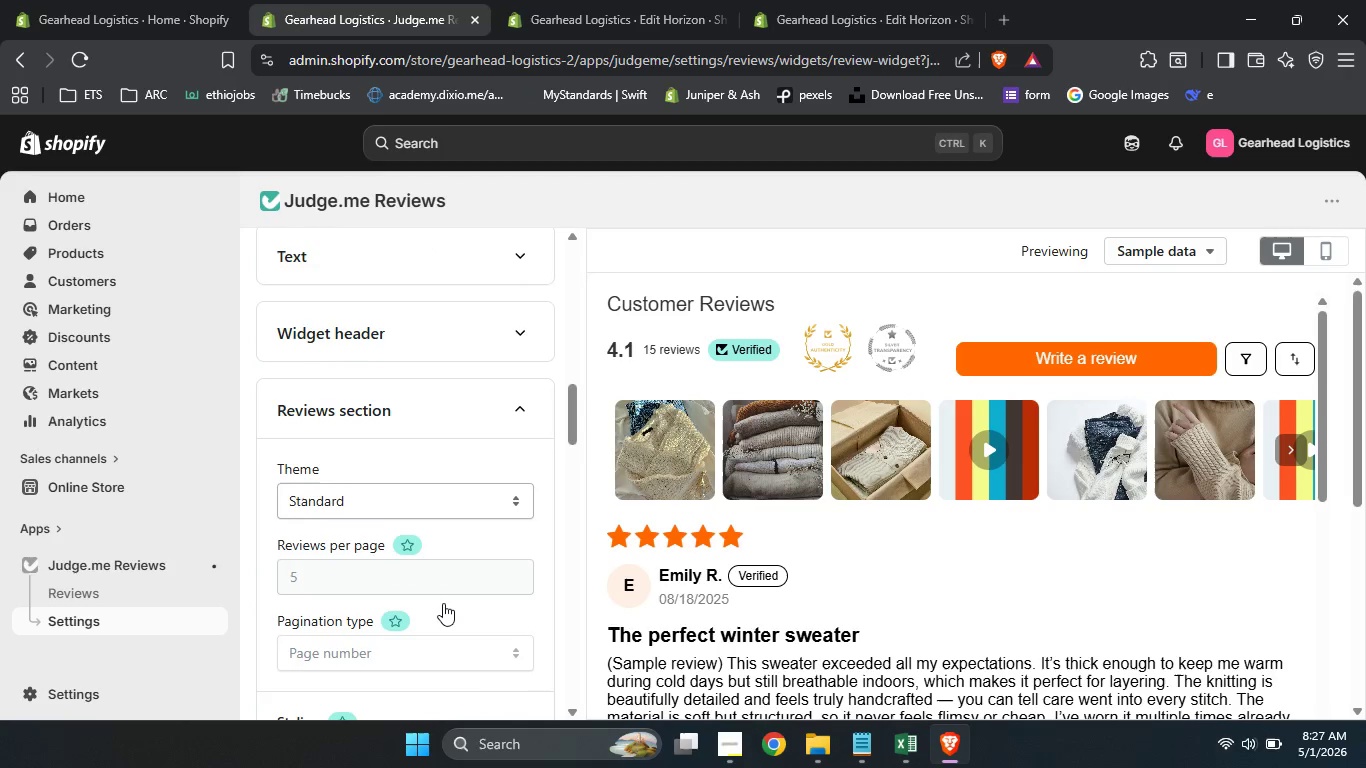 
scroll: coordinate [443, 603], scroll_direction: down, amount: 4.0
 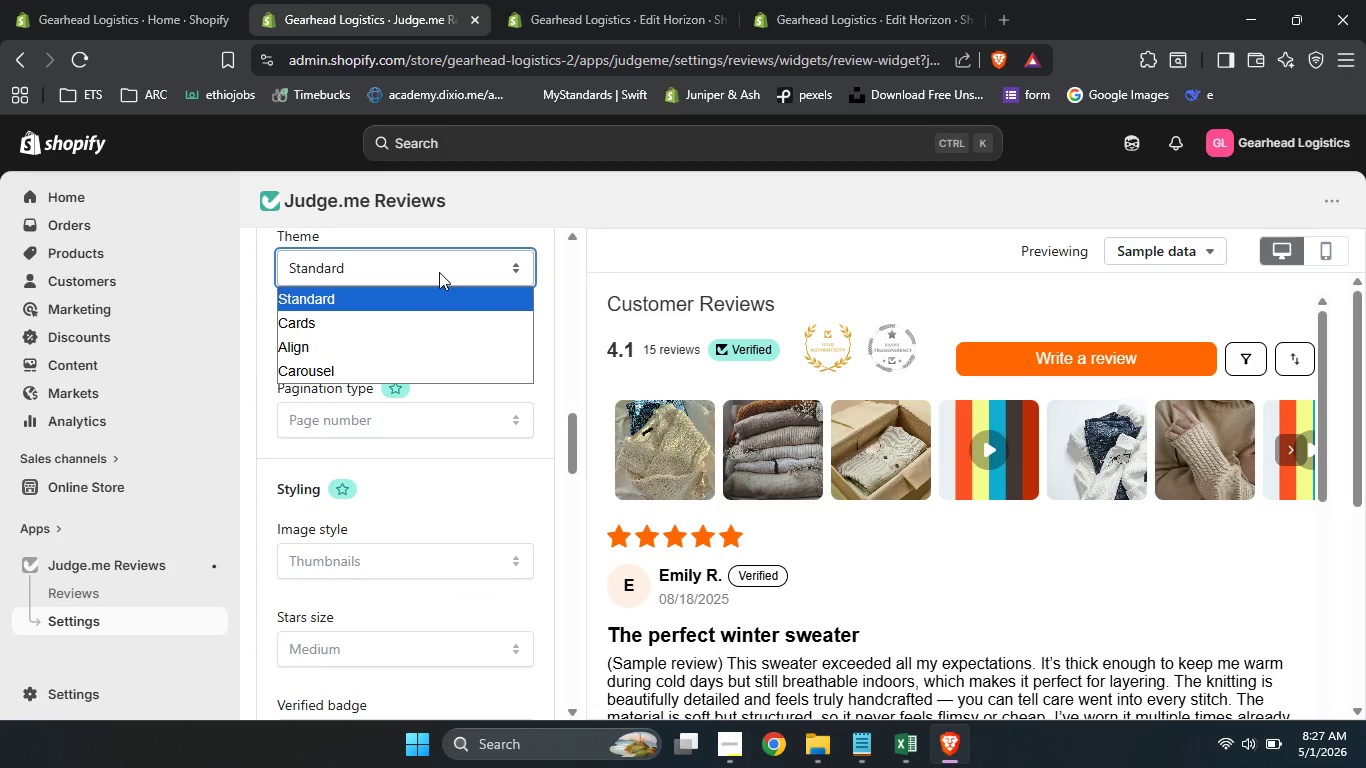 
left_click([439, 272])
 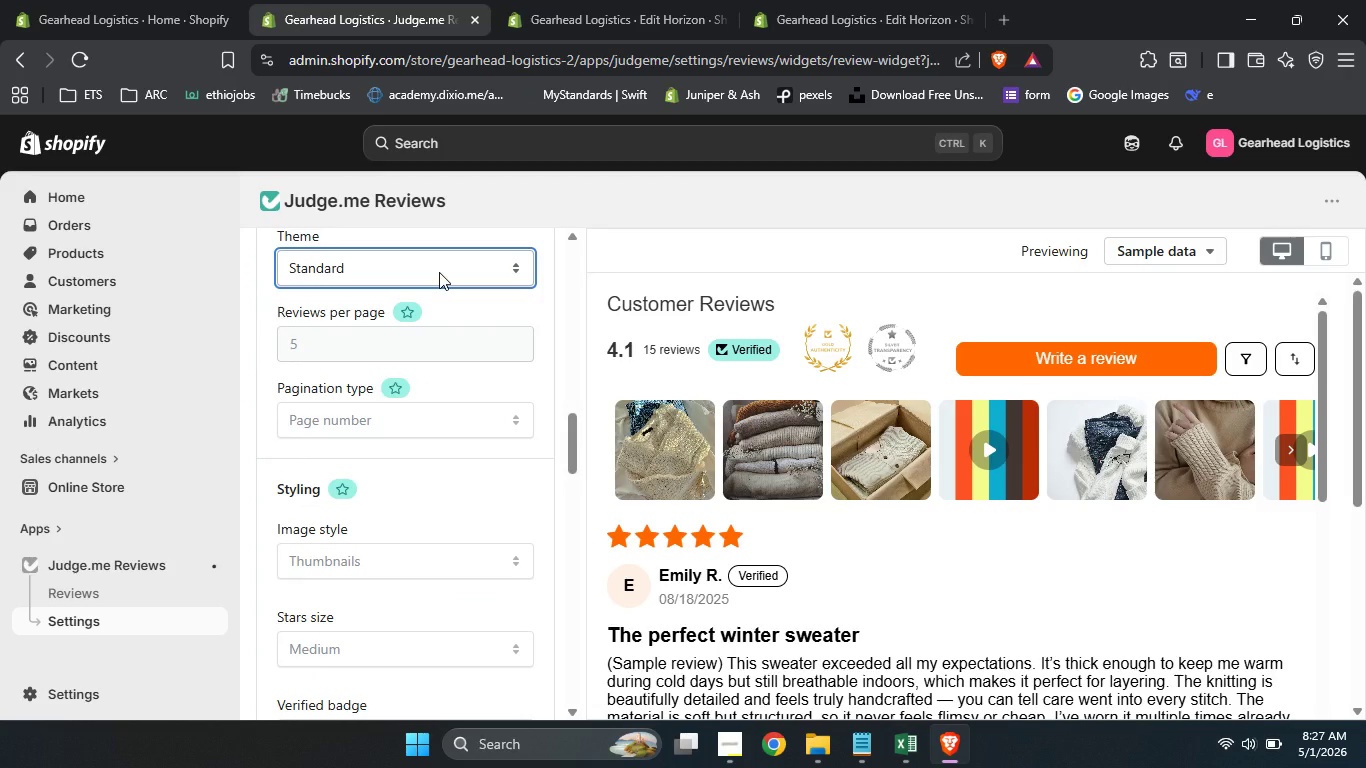 
left_click([439, 272])
 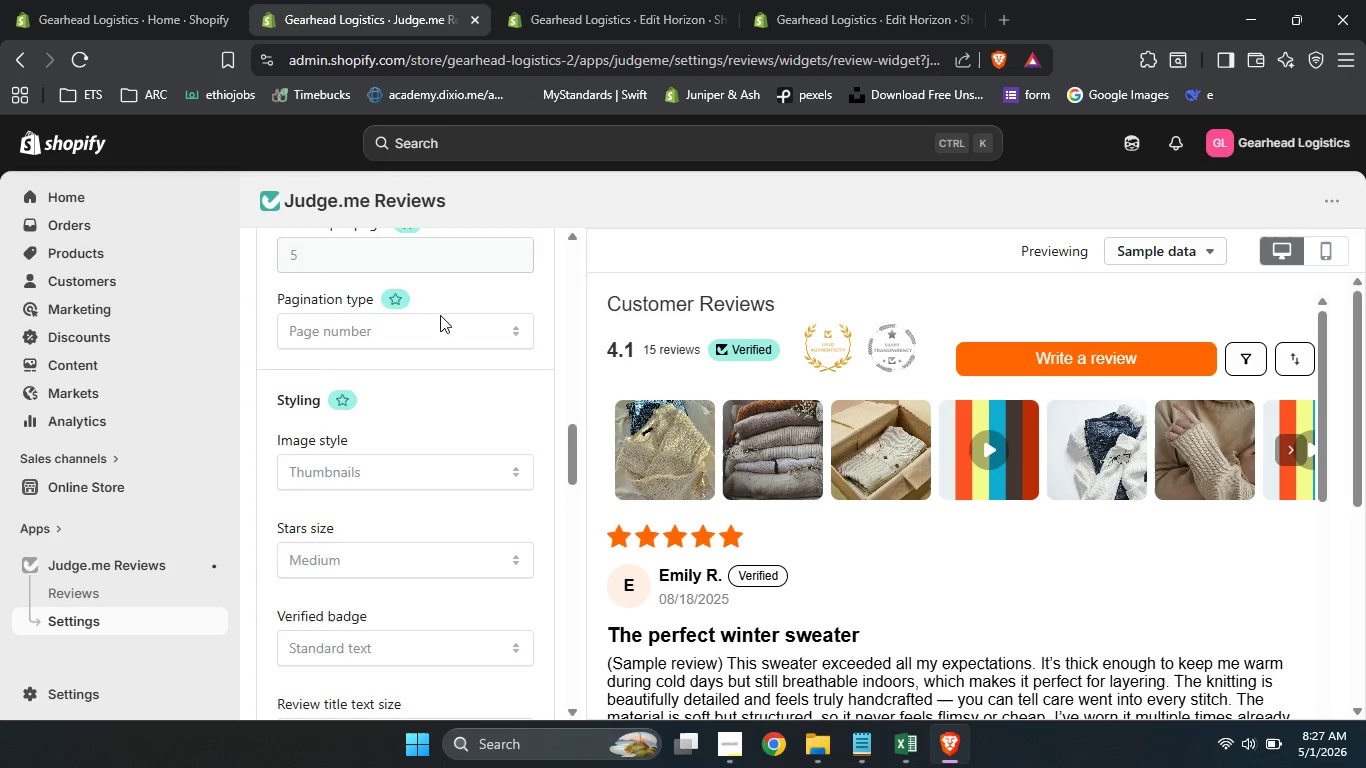 
scroll: coordinate [440, 315], scroll_direction: up, amount: 2.0
 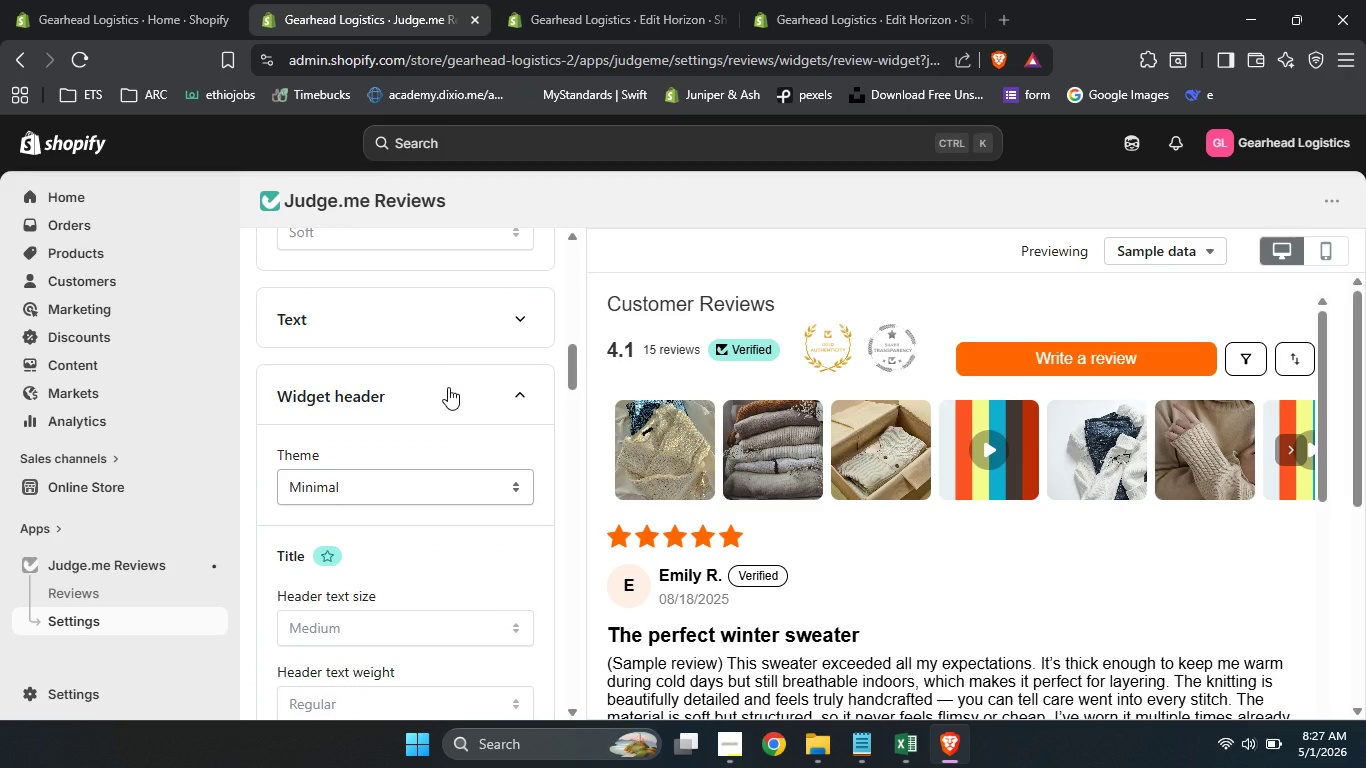 
left_click([448, 387])
 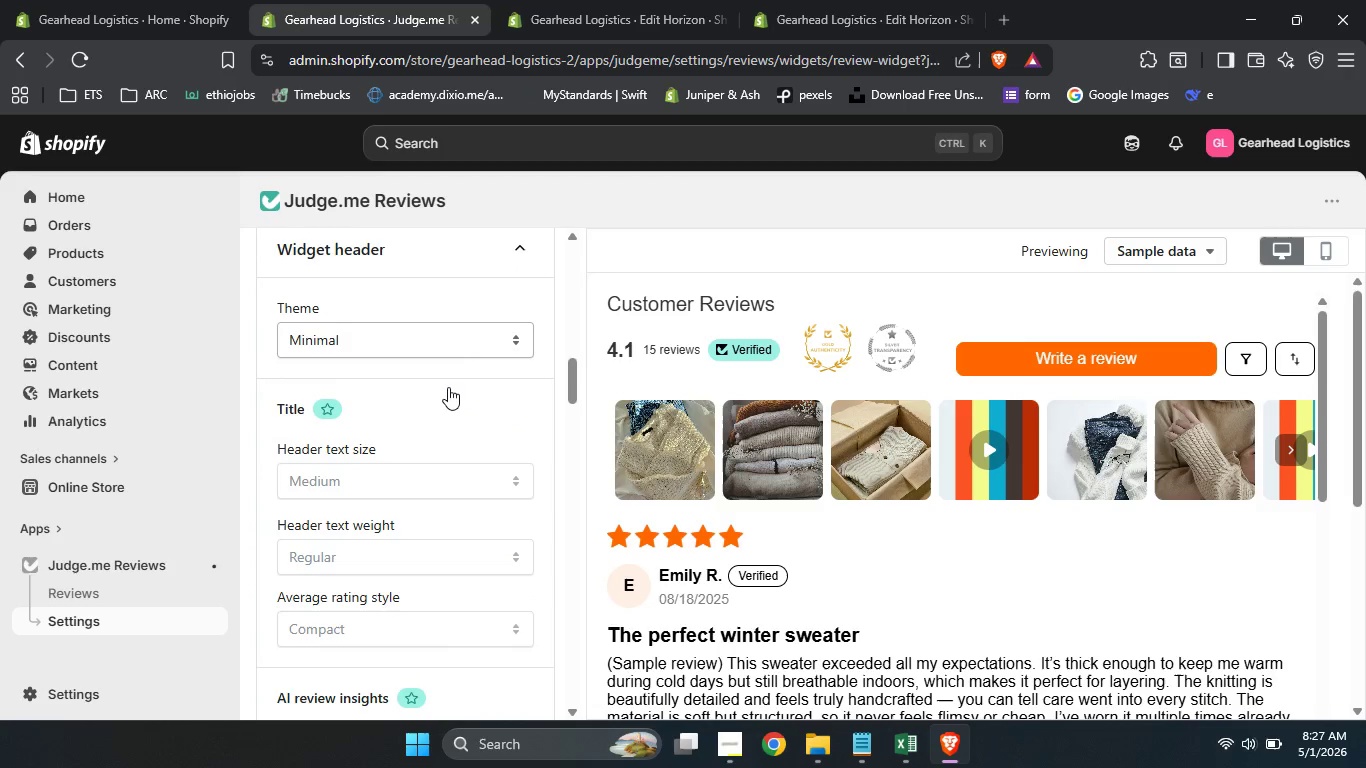 
scroll: coordinate [448, 387], scroll_direction: none, amount: 0.0
 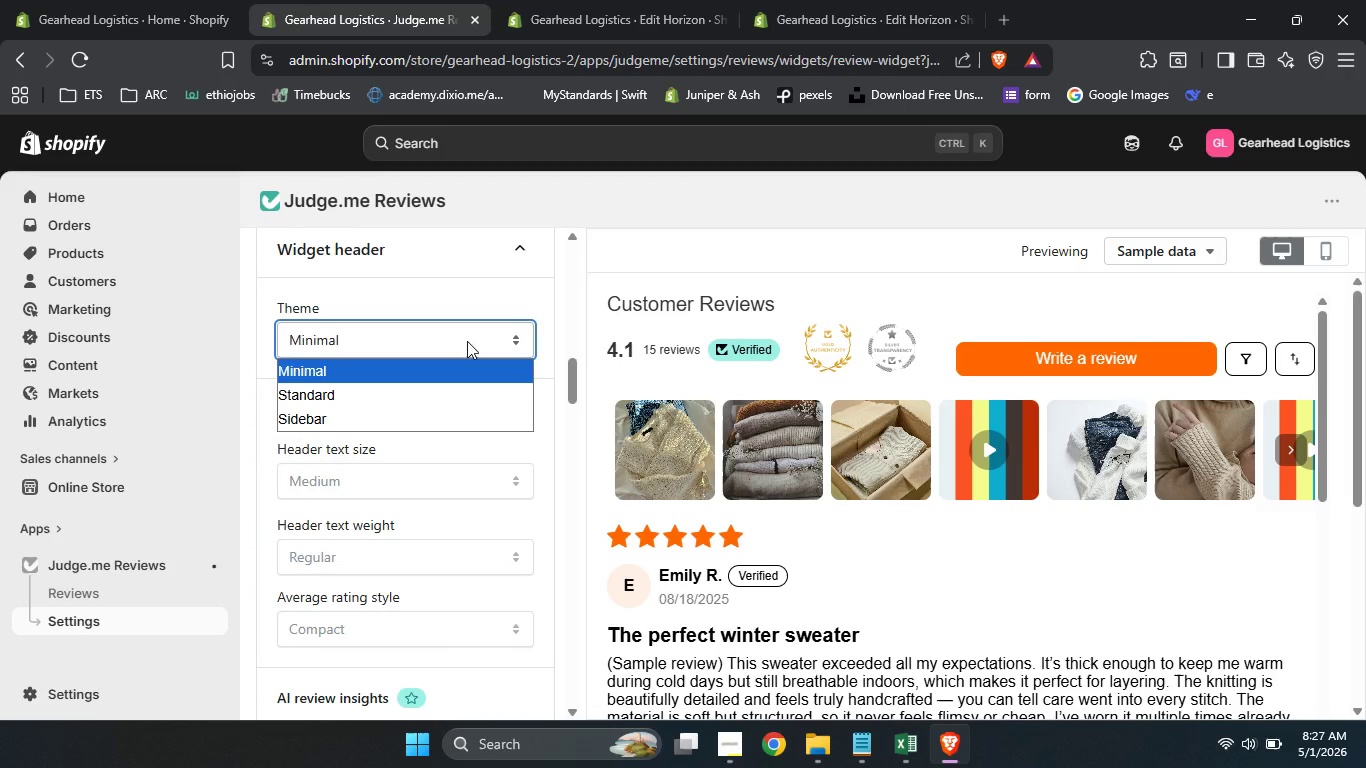 
left_click([467, 341])
 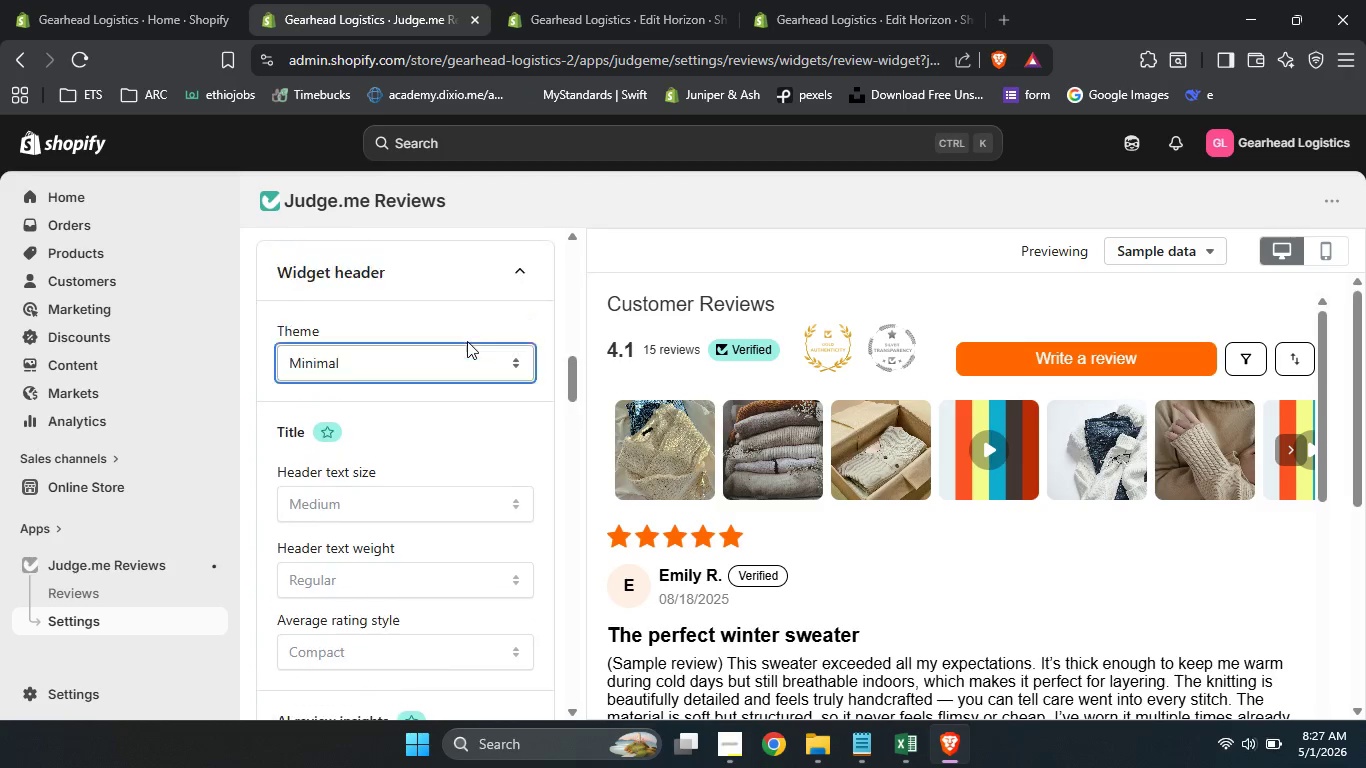 
left_click([467, 341])
 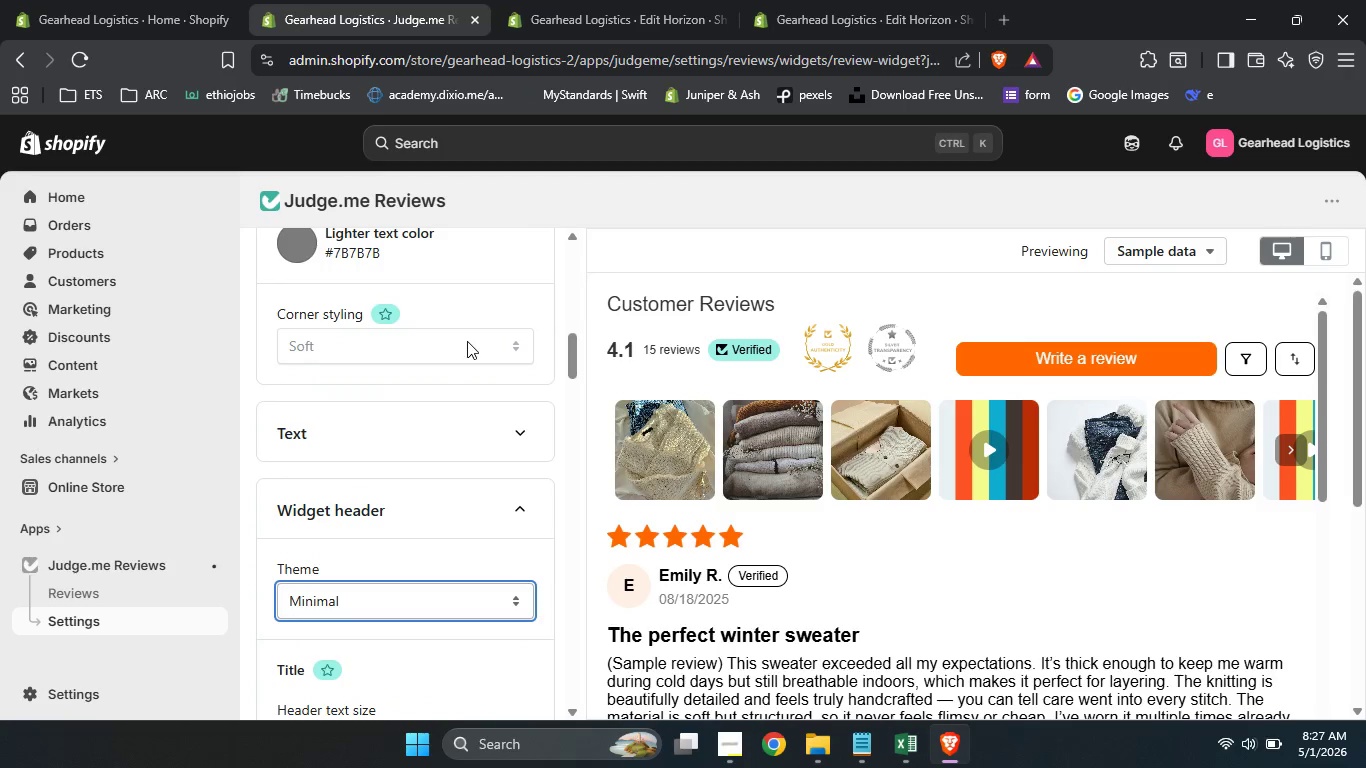 
scroll: coordinate [467, 341], scroll_direction: up, amount: 1.0
 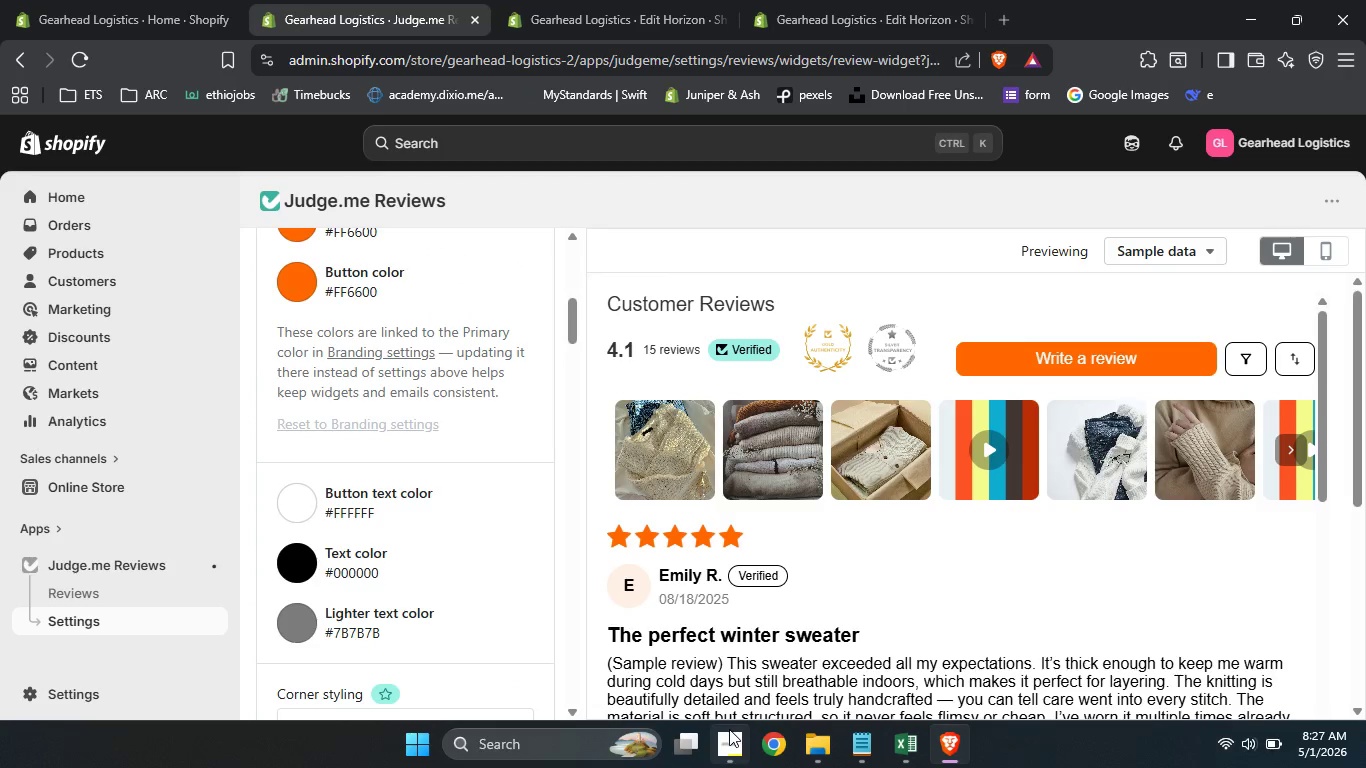 
left_click([729, 729])